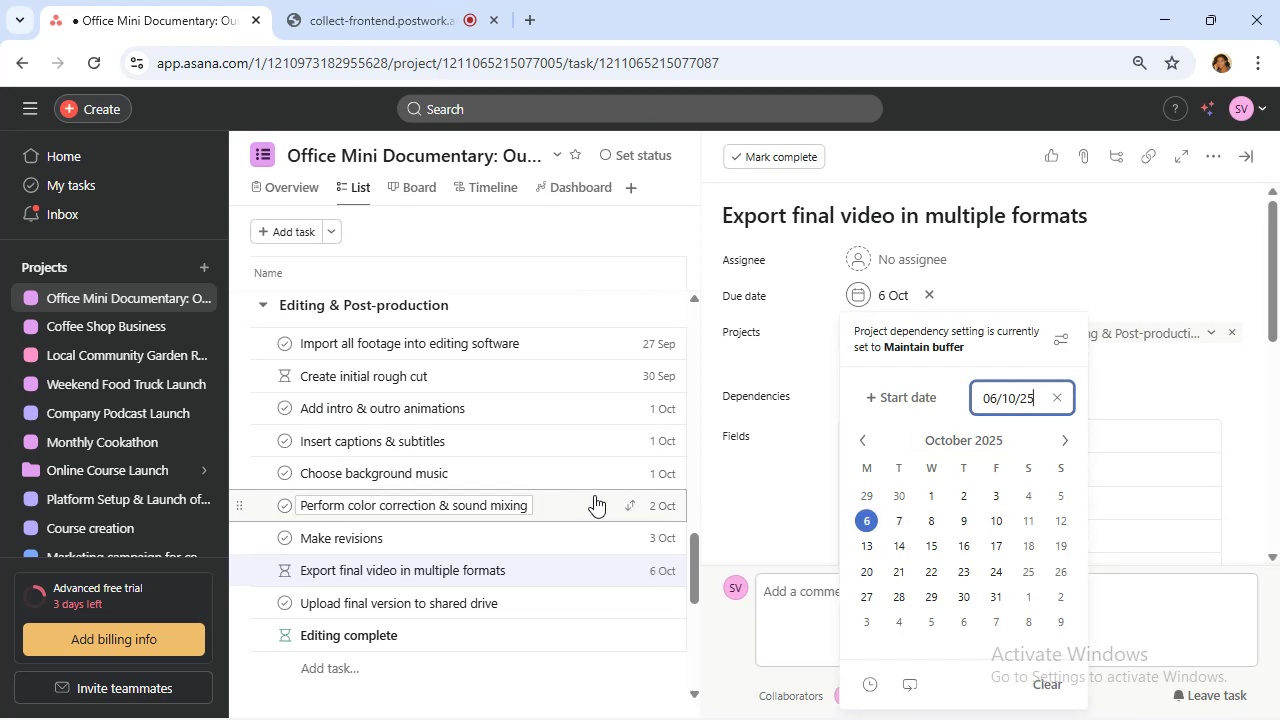 
scroll: coordinate [594, 494], scroll_direction: down, amount: 1.0
 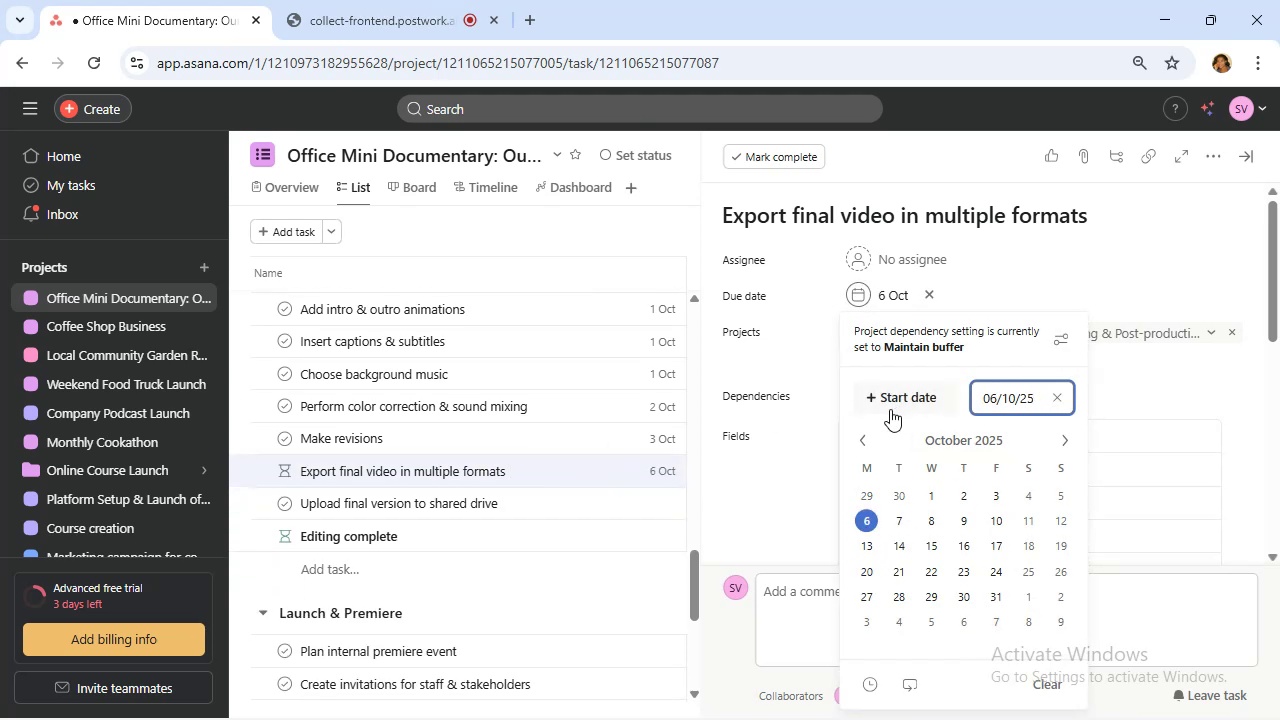 
wait(6.14)
 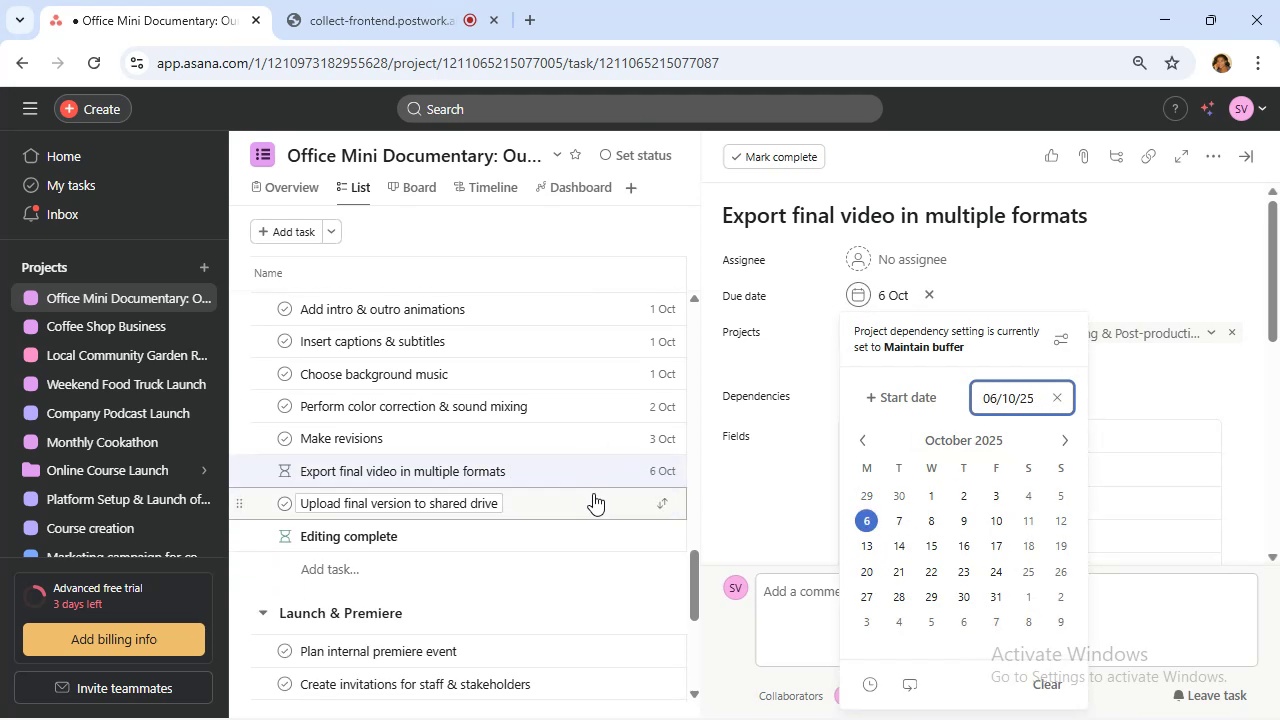 
left_click([1141, 276])
 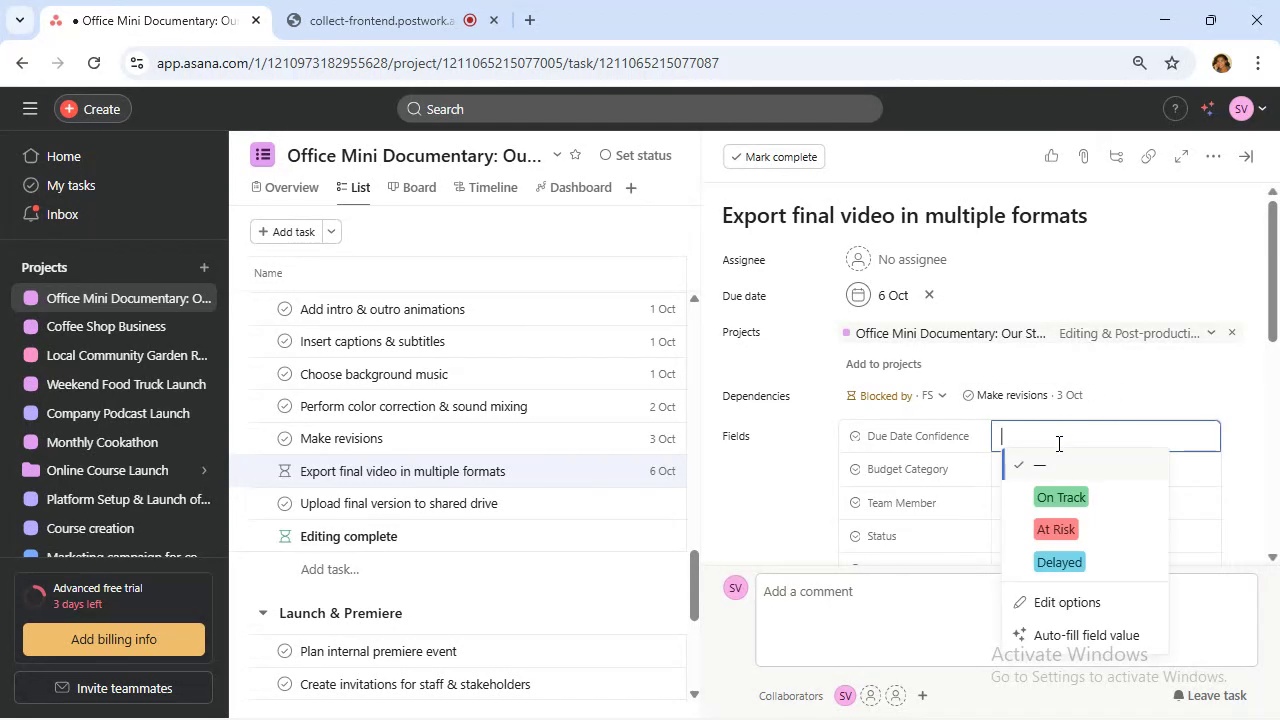 
left_click([1066, 495])
 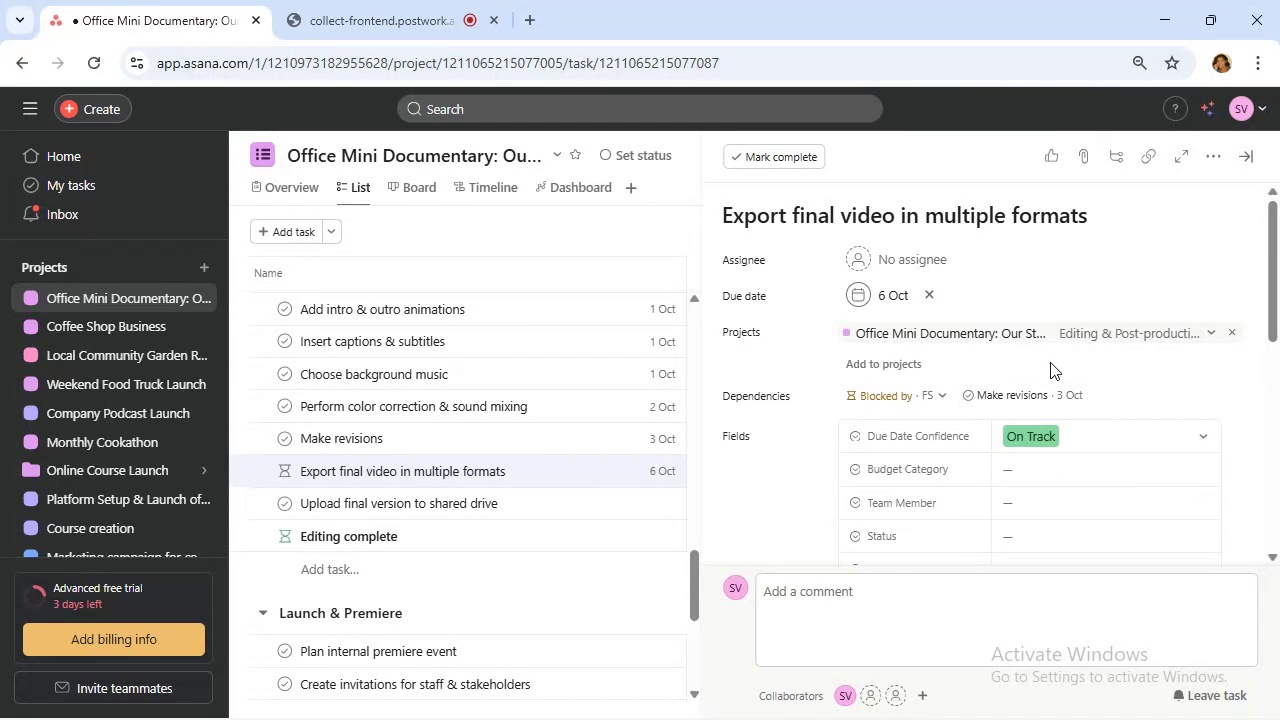 
scroll: coordinate [1050, 362], scroll_direction: down, amount: 1.0
 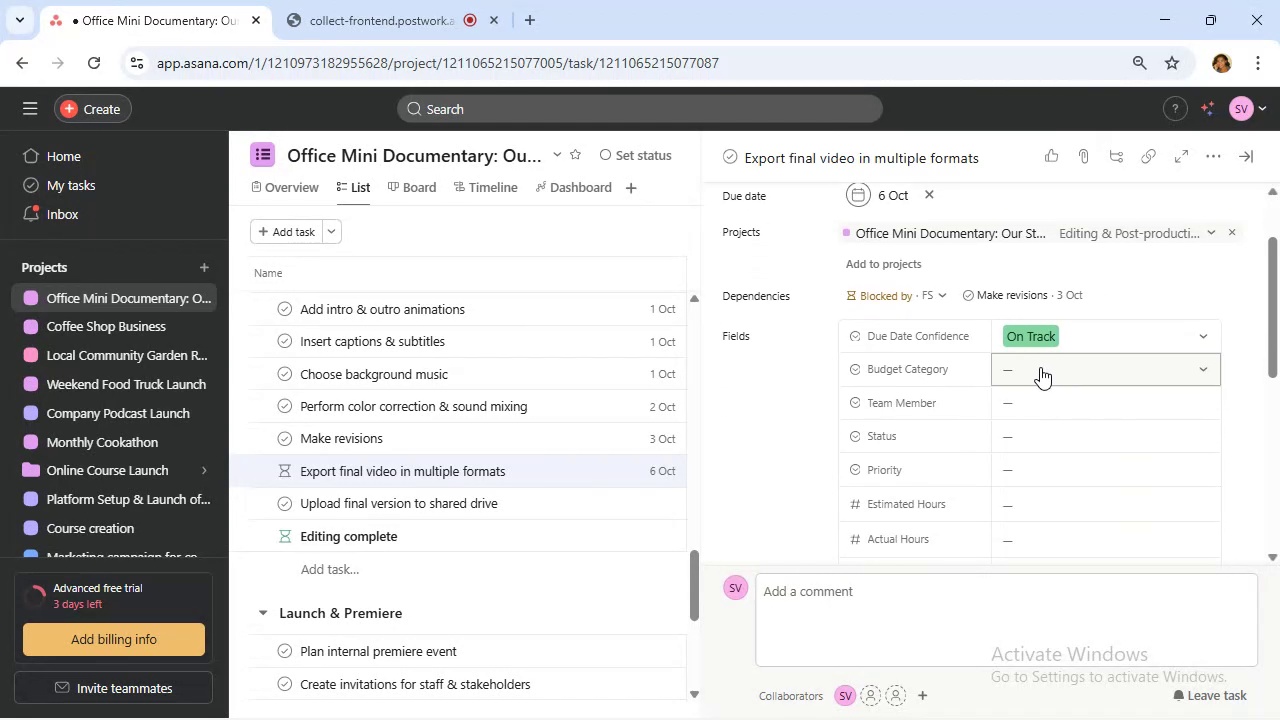 
left_click([1039, 364])
 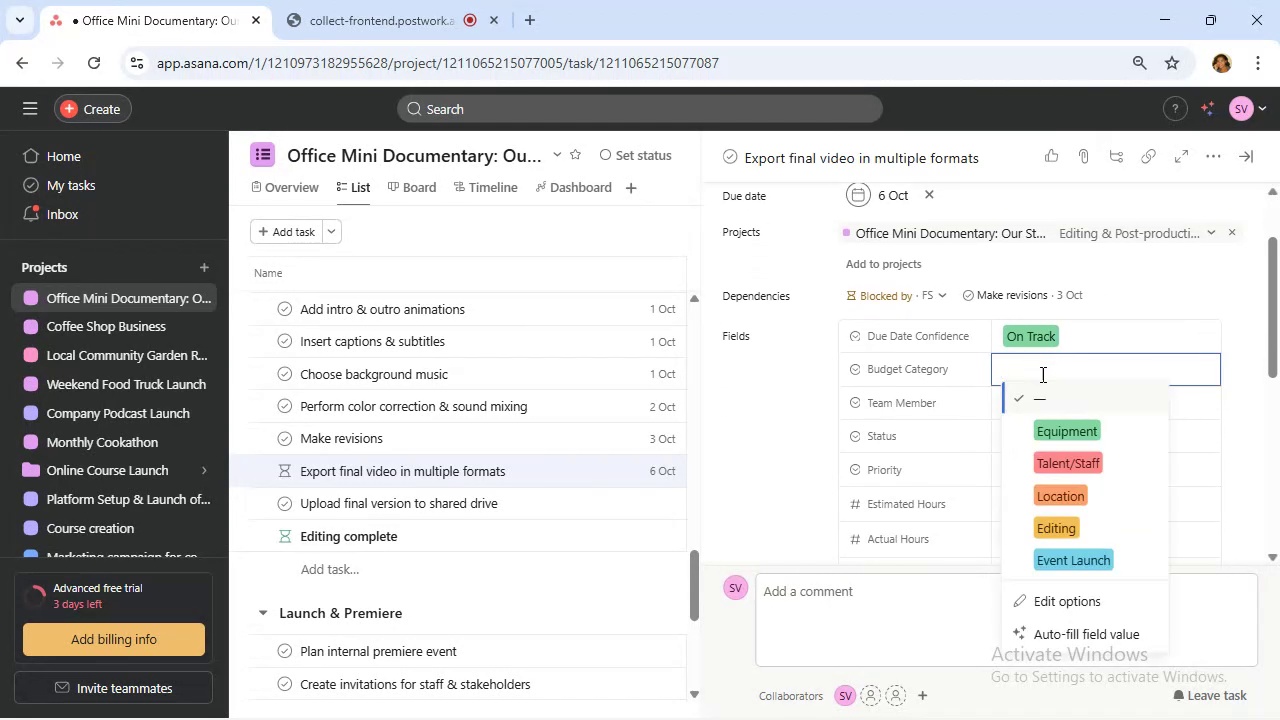 
left_click([1089, 526])
 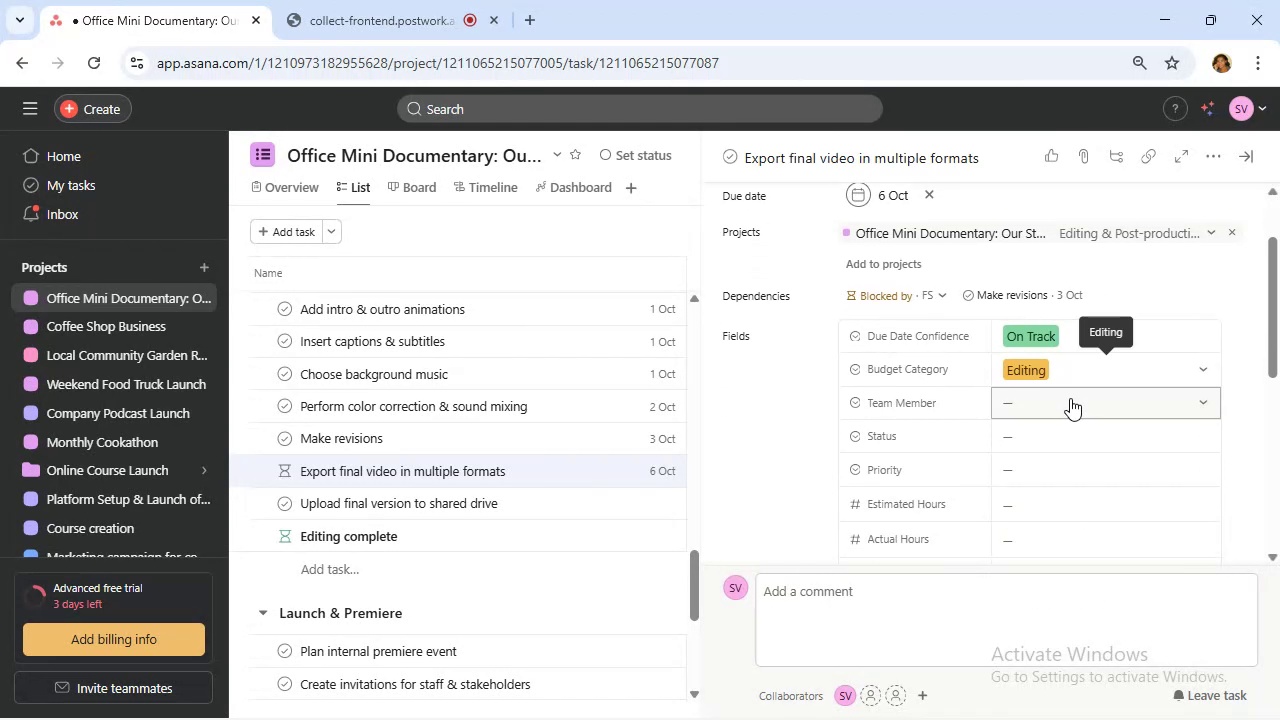 
left_click([1070, 397])
 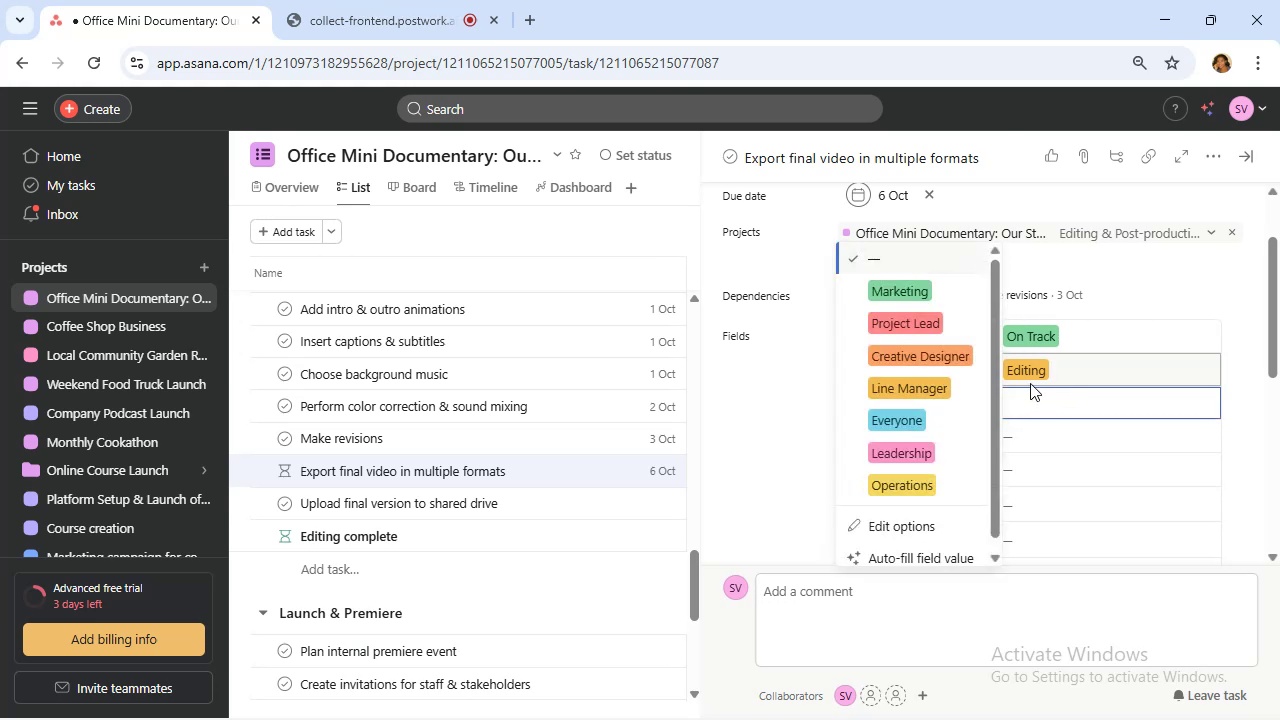 
left_click([962, 353])
 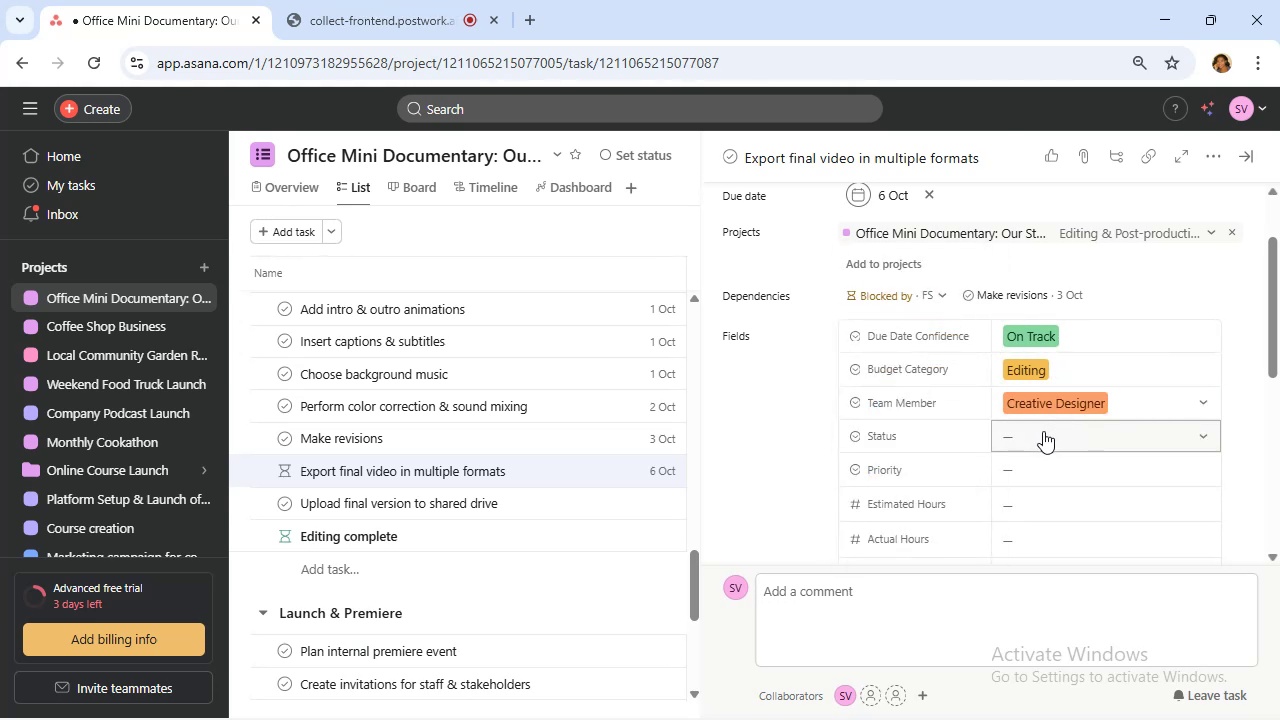 
left_click([1046, 431])
 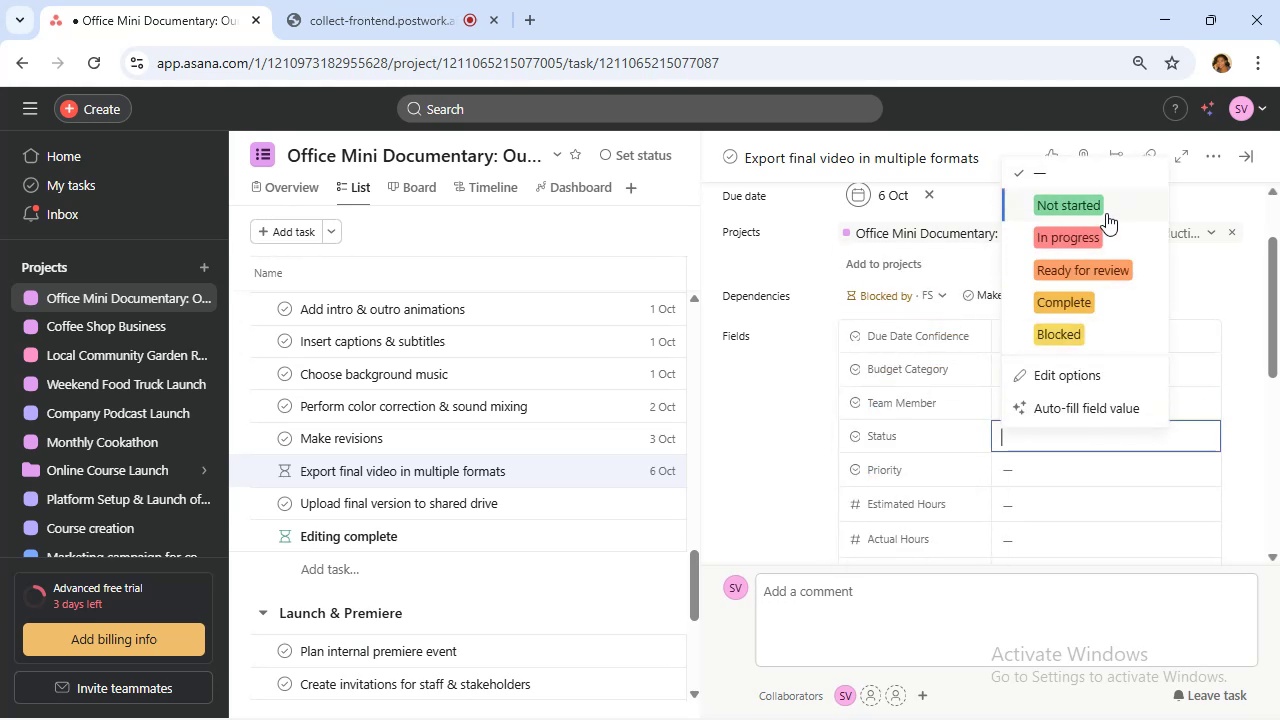 
left_click([1106, 213])
 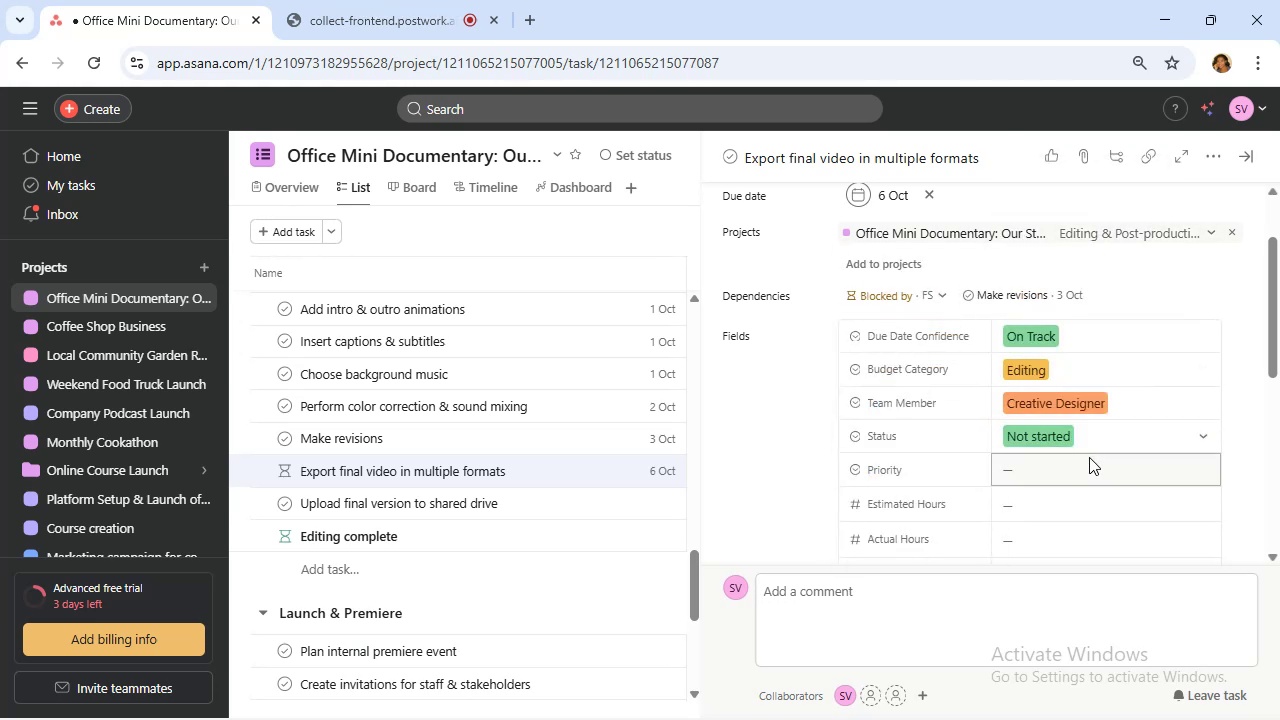 
left_click([1087, 468])
 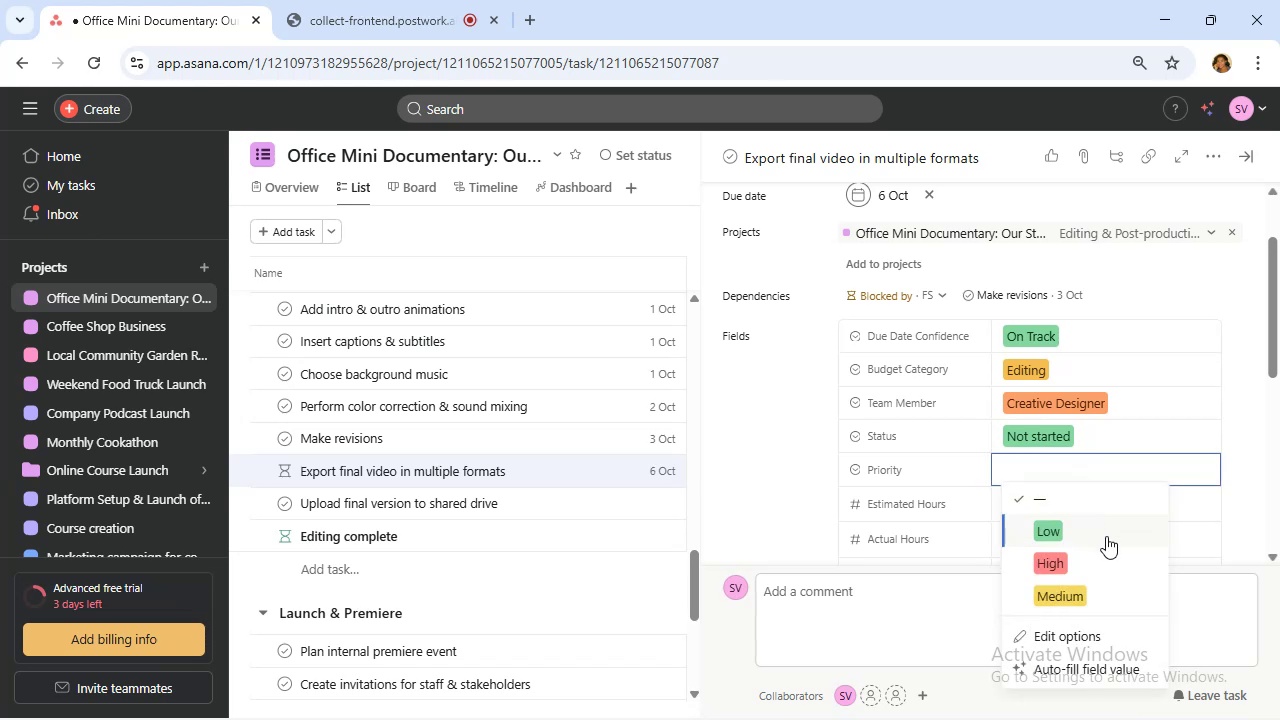 
left_click([1110, 558])
 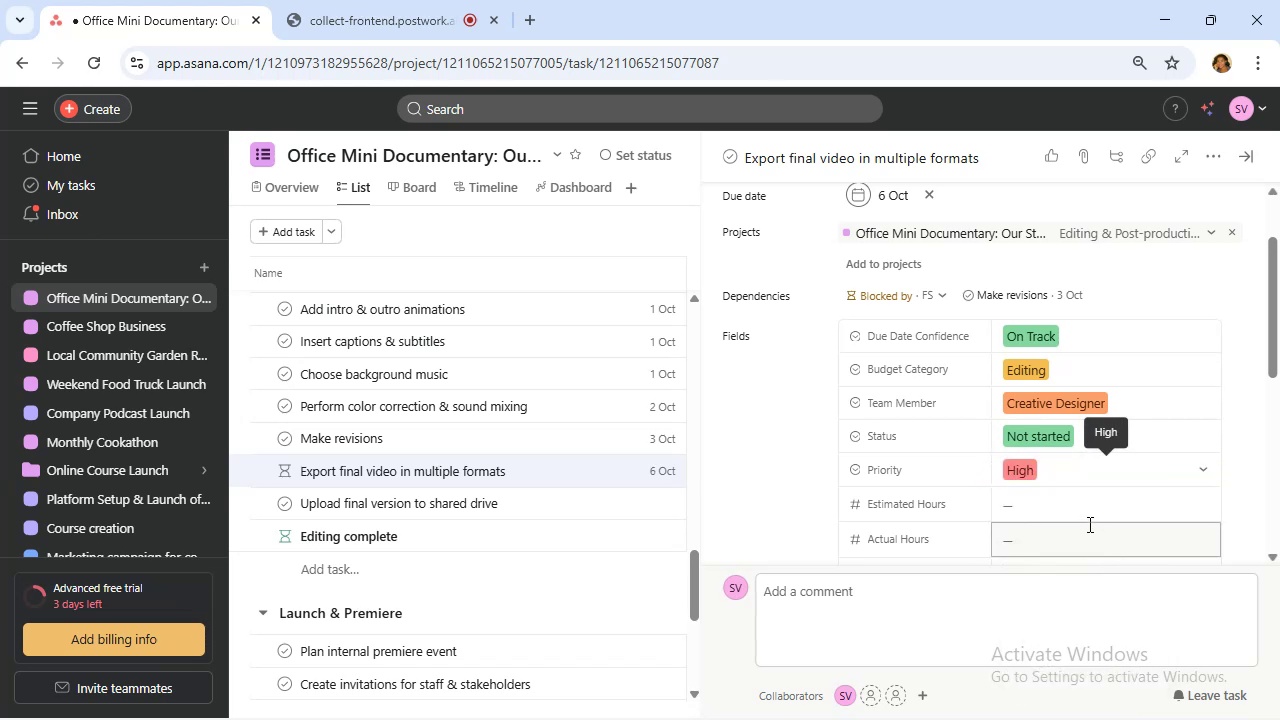 
scroll: coordinate [1077, 517], scroll_direction: down, amount: 4.0
 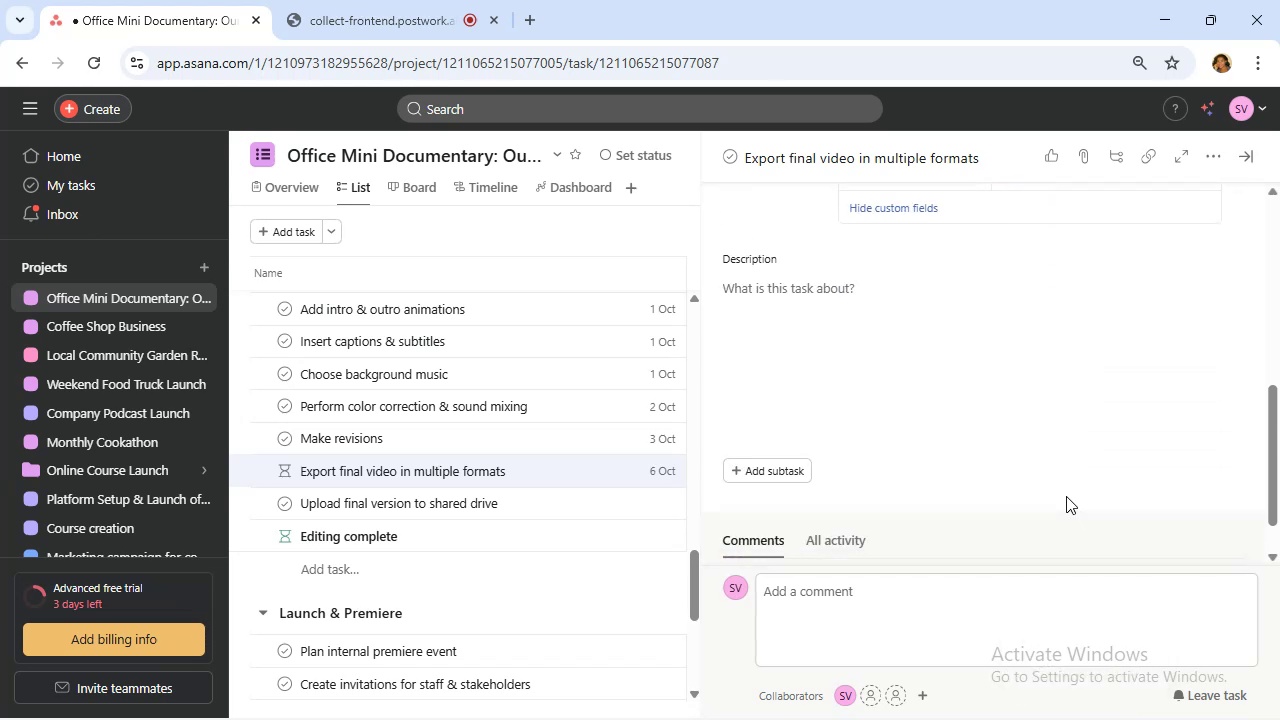 
wait(5.24)
 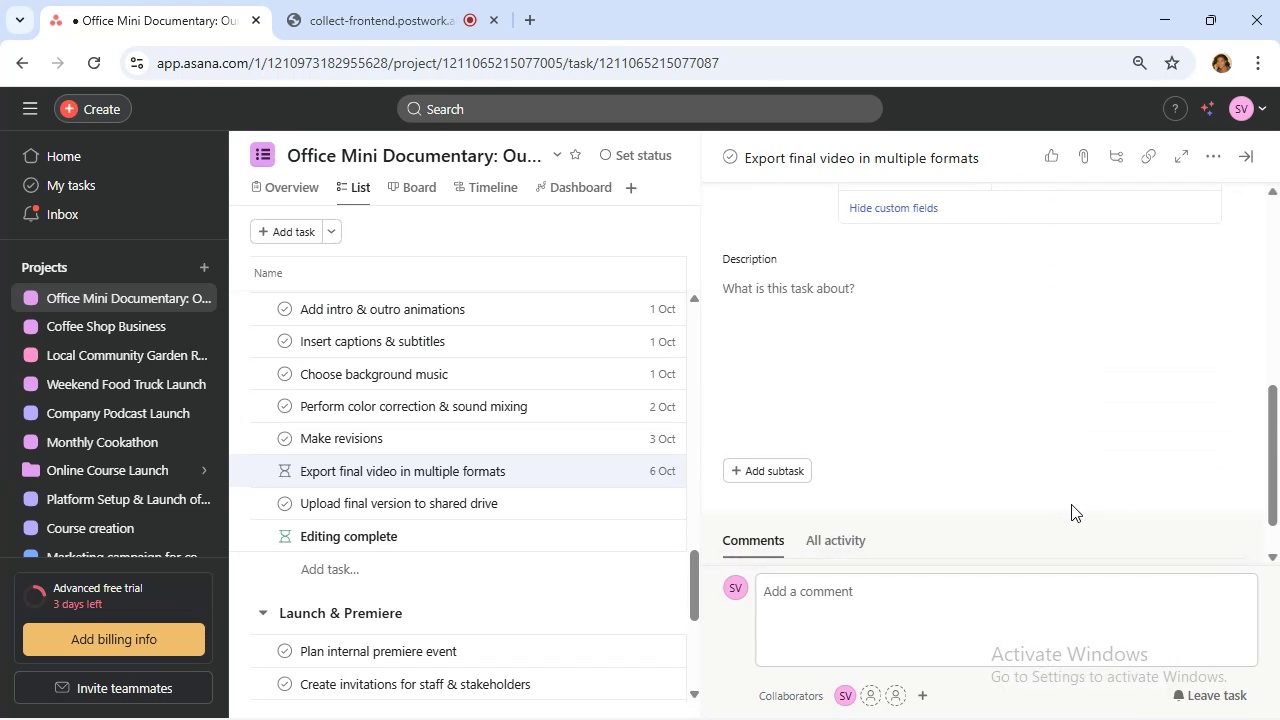 
scroll: coordinate [1009, 464], scroll_direction: up, amount: 3.0
 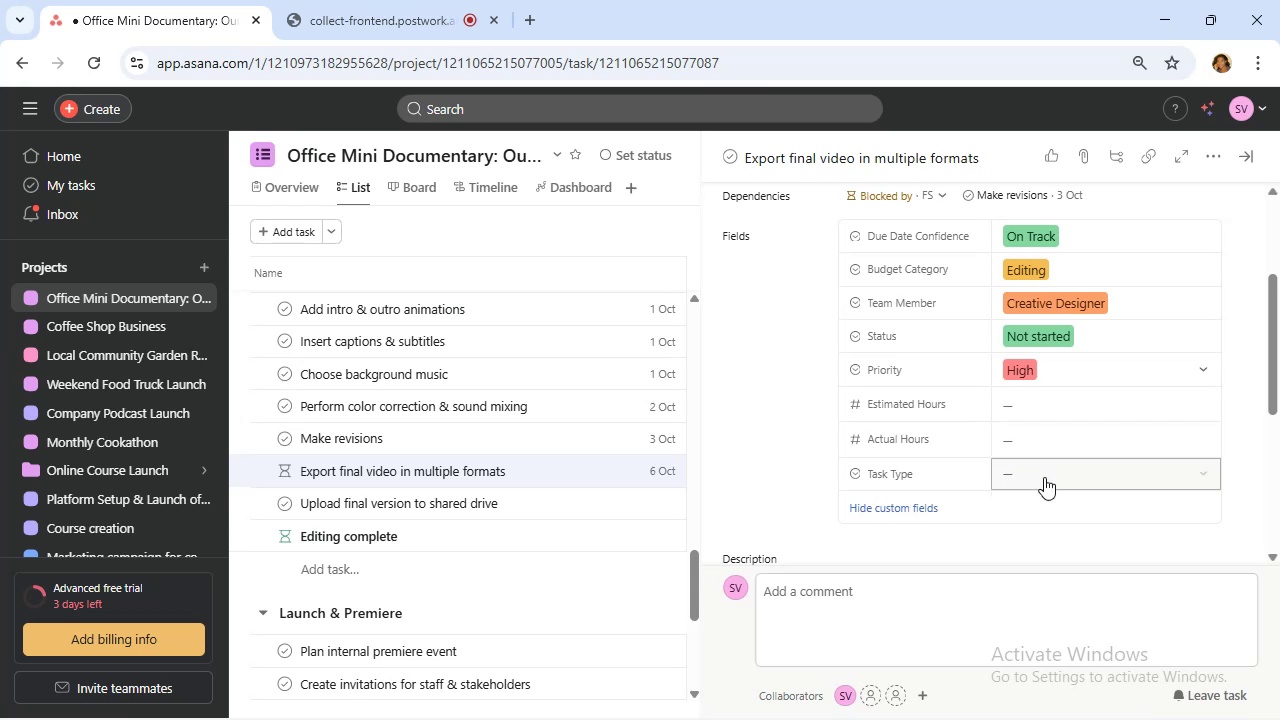 
left_click([1048, 484])
 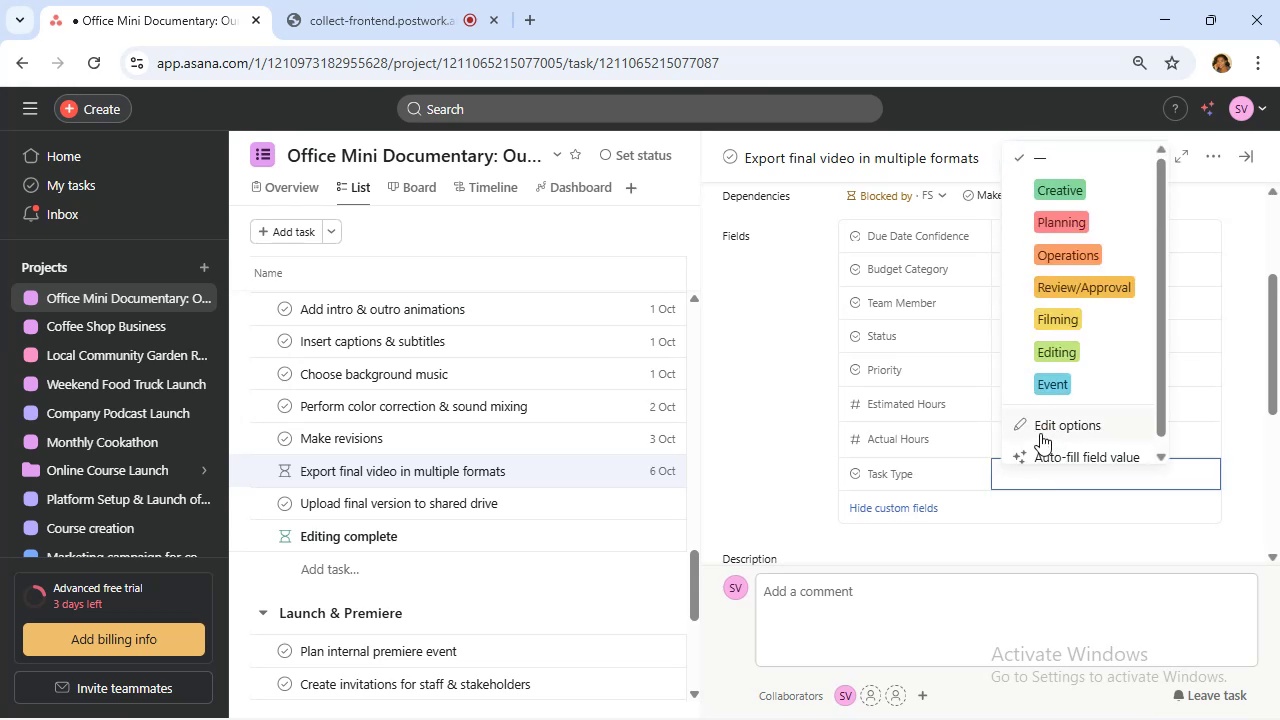 
left_click([1068, 355])
 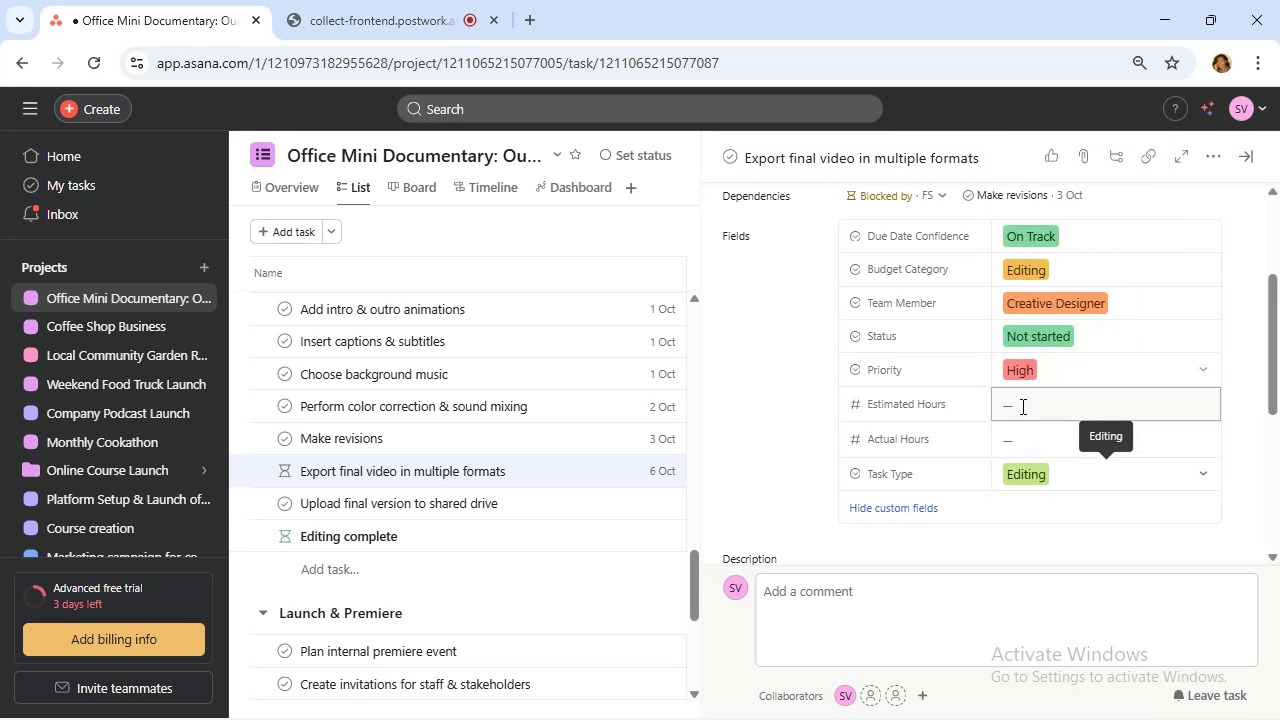 
left_click([1022, 407])
 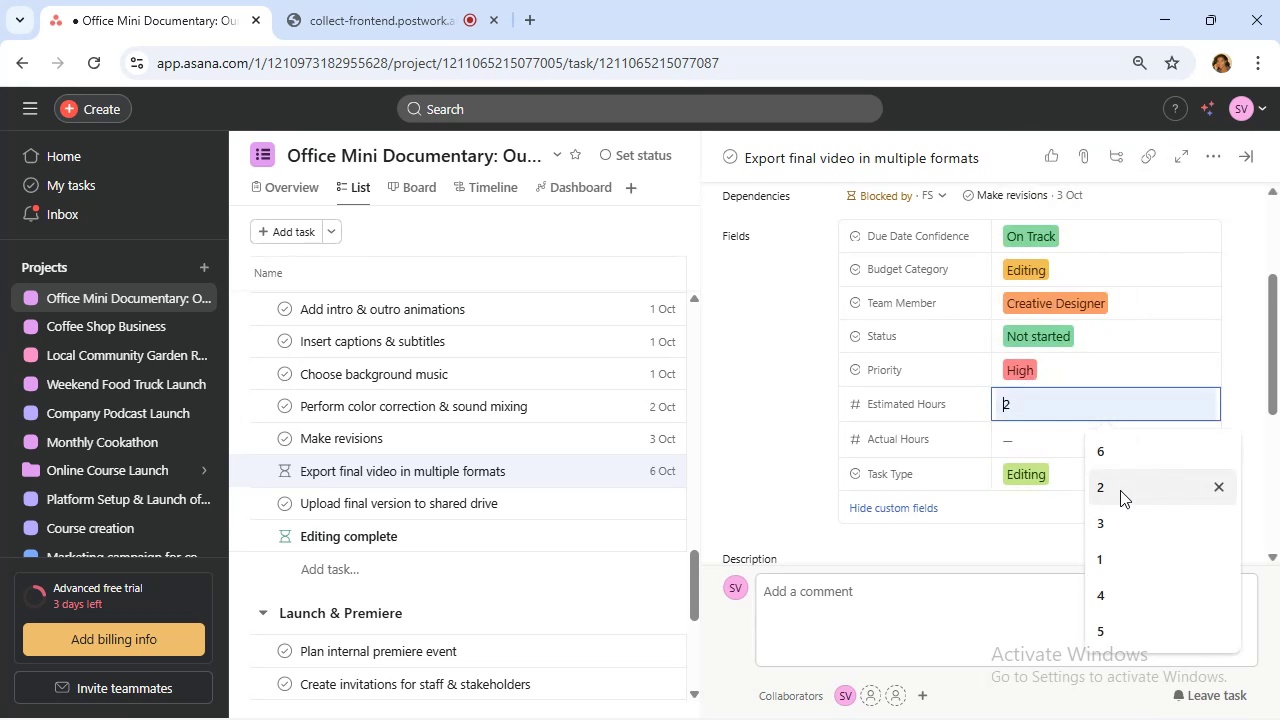 
left_click([1129, 496])
 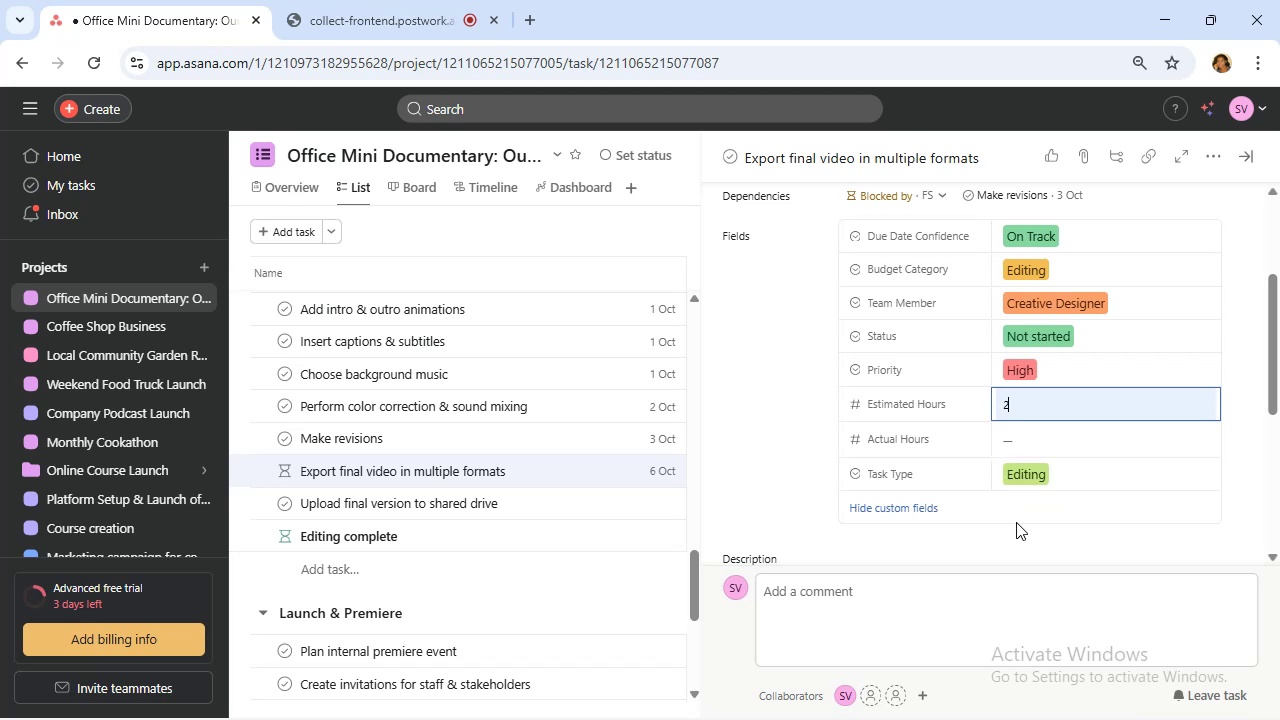 
scroll: coordinate [1071, 491], scroll_direction: up, amount: 4.0
 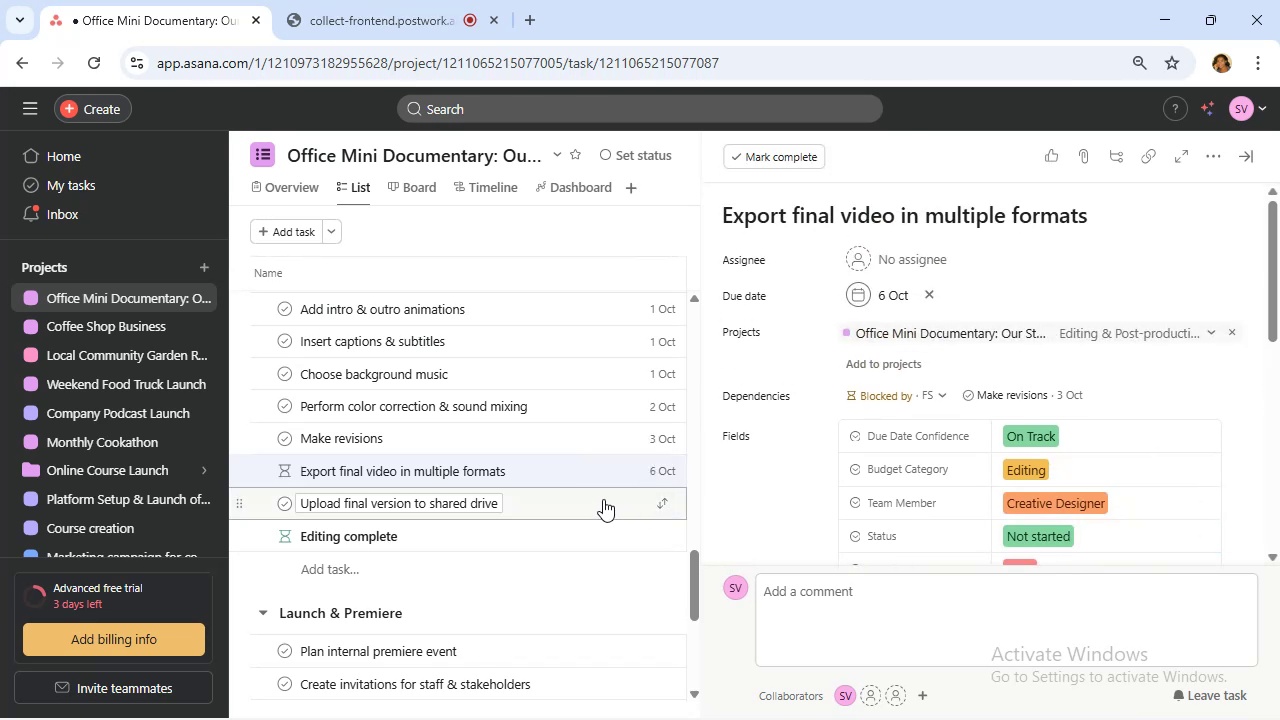 
wait(9.26)
 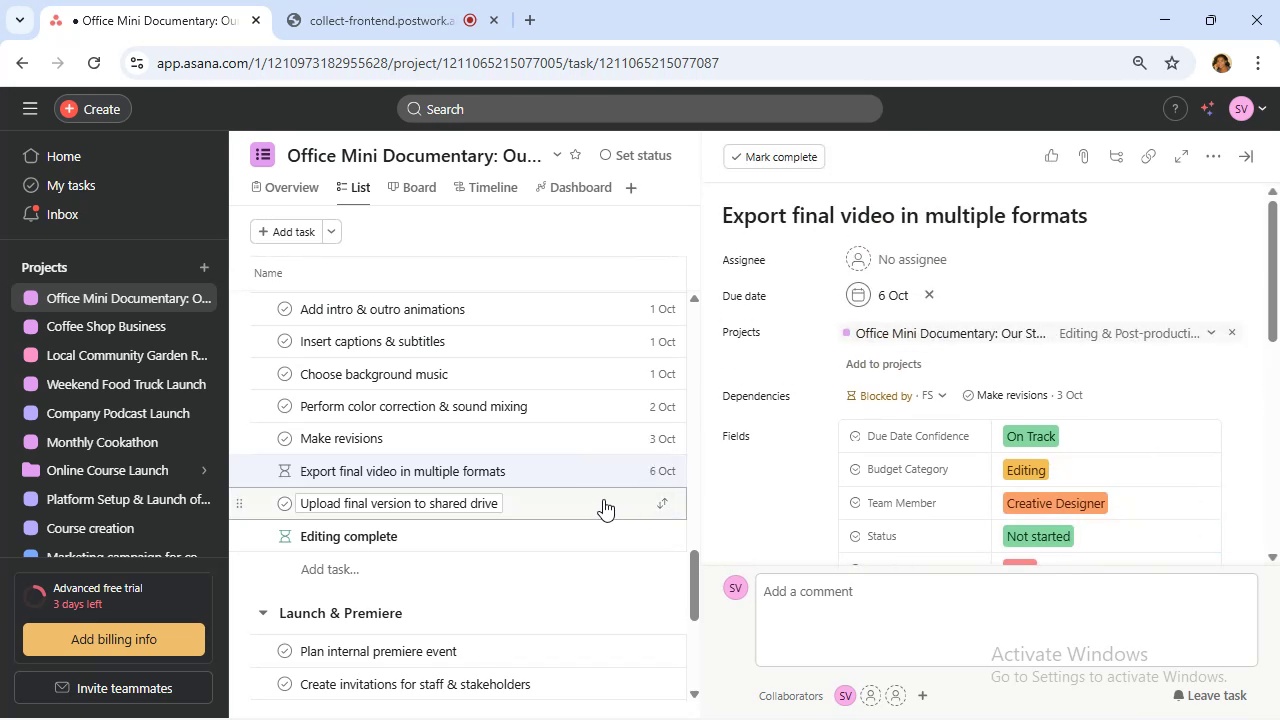 
left_click([1129, 390])
 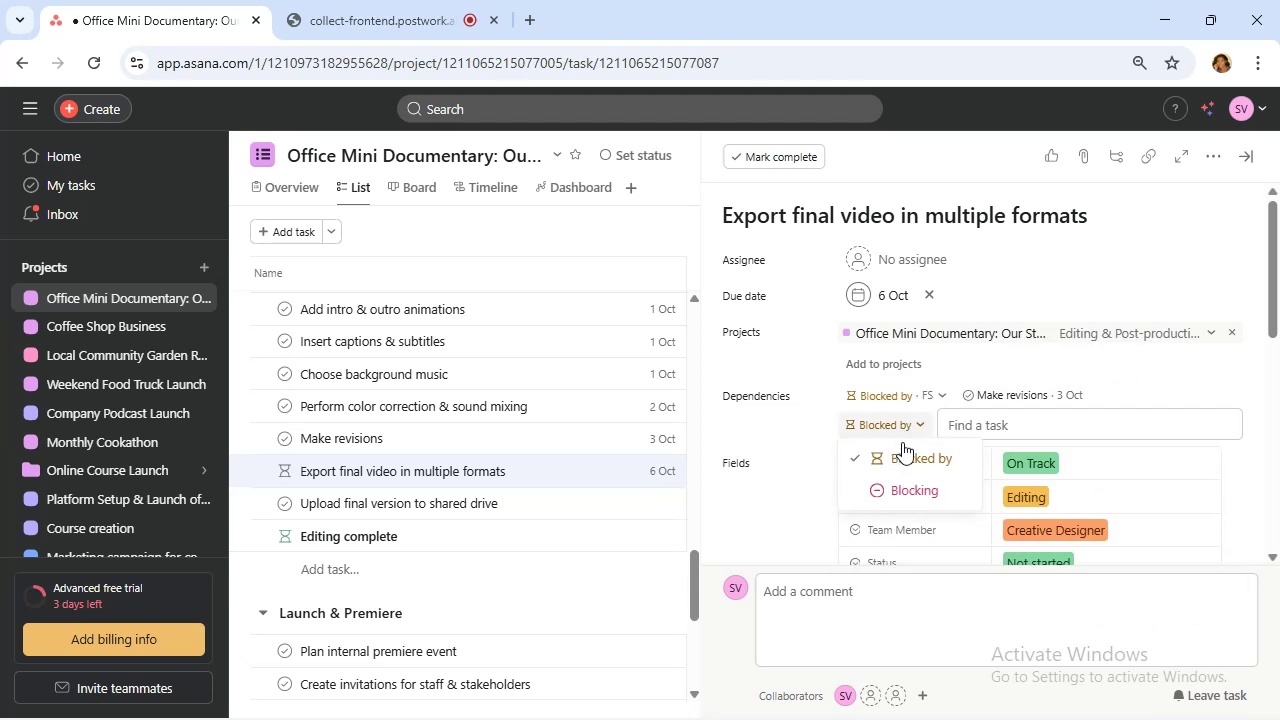 
left_click([931, 490])
 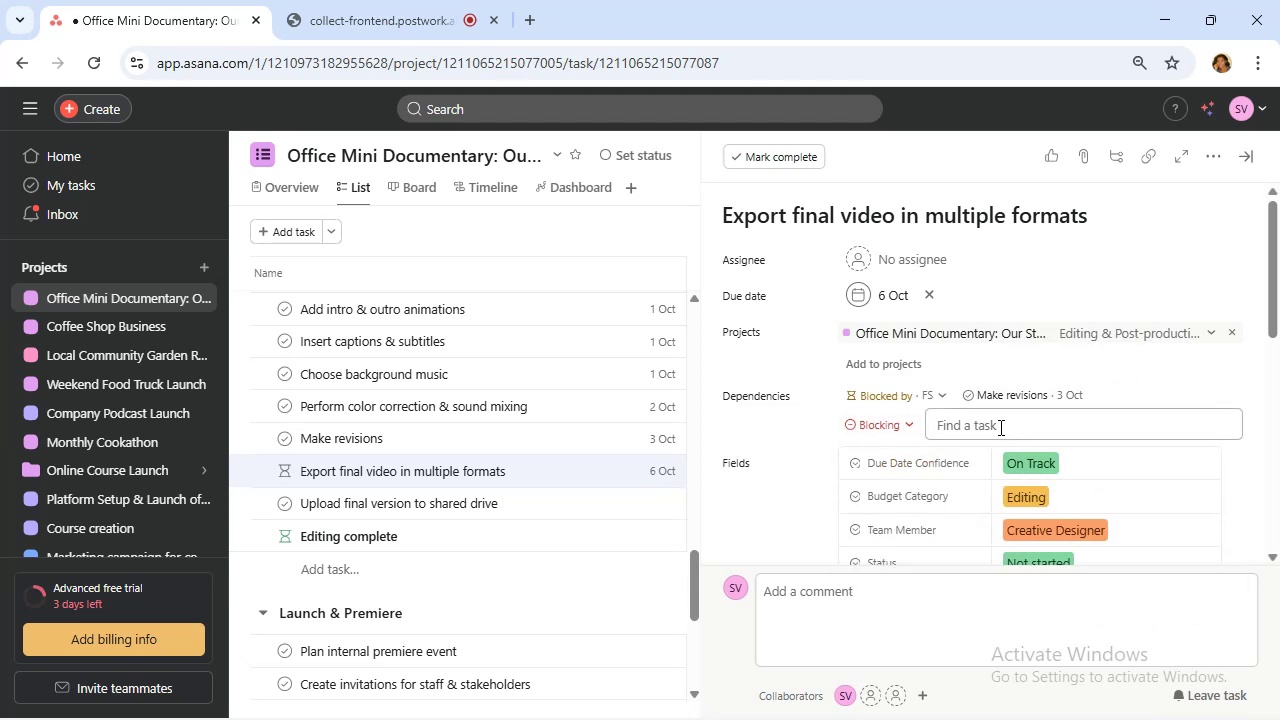 
wait(7.46)
 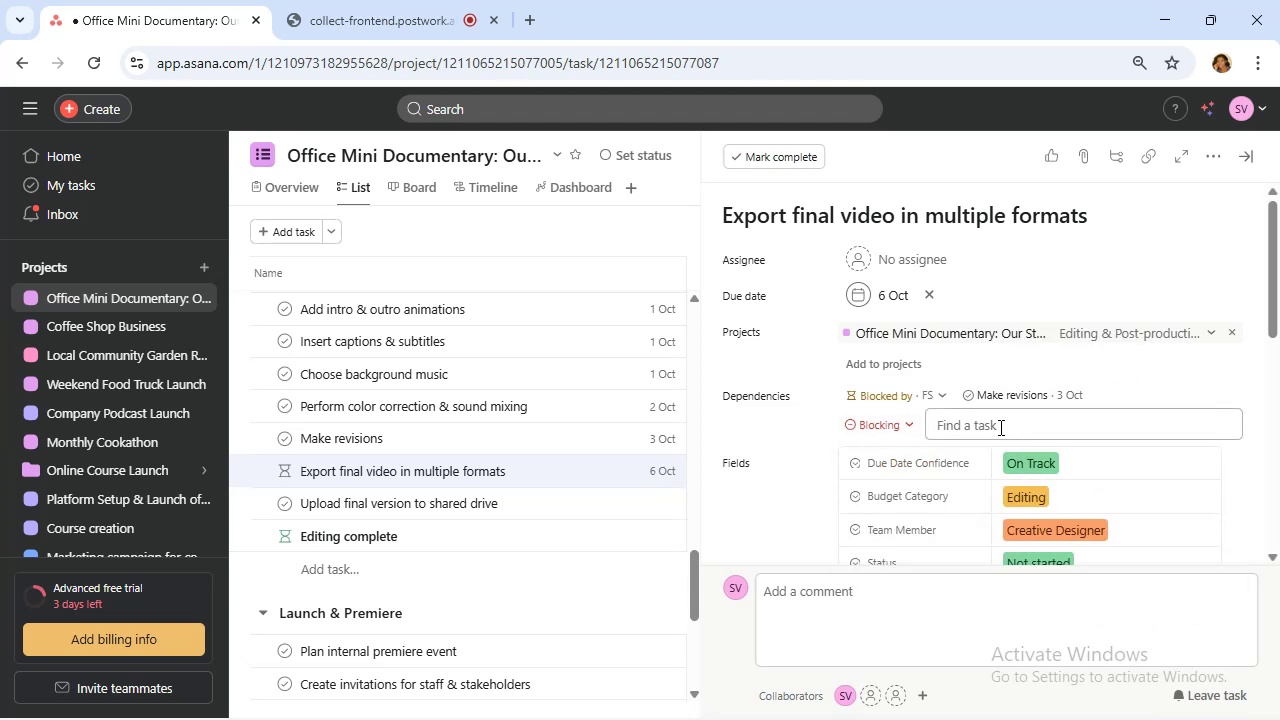 
left_click([999, 427])
 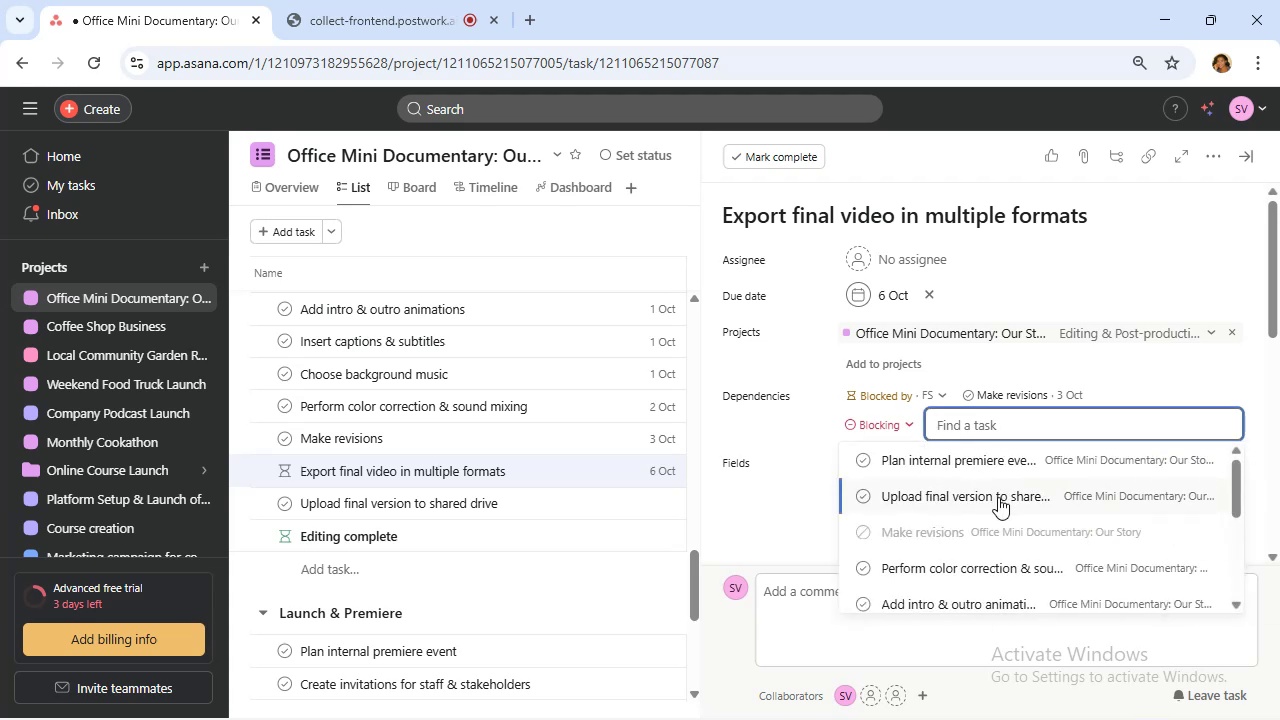 
left_click([998, 497])
 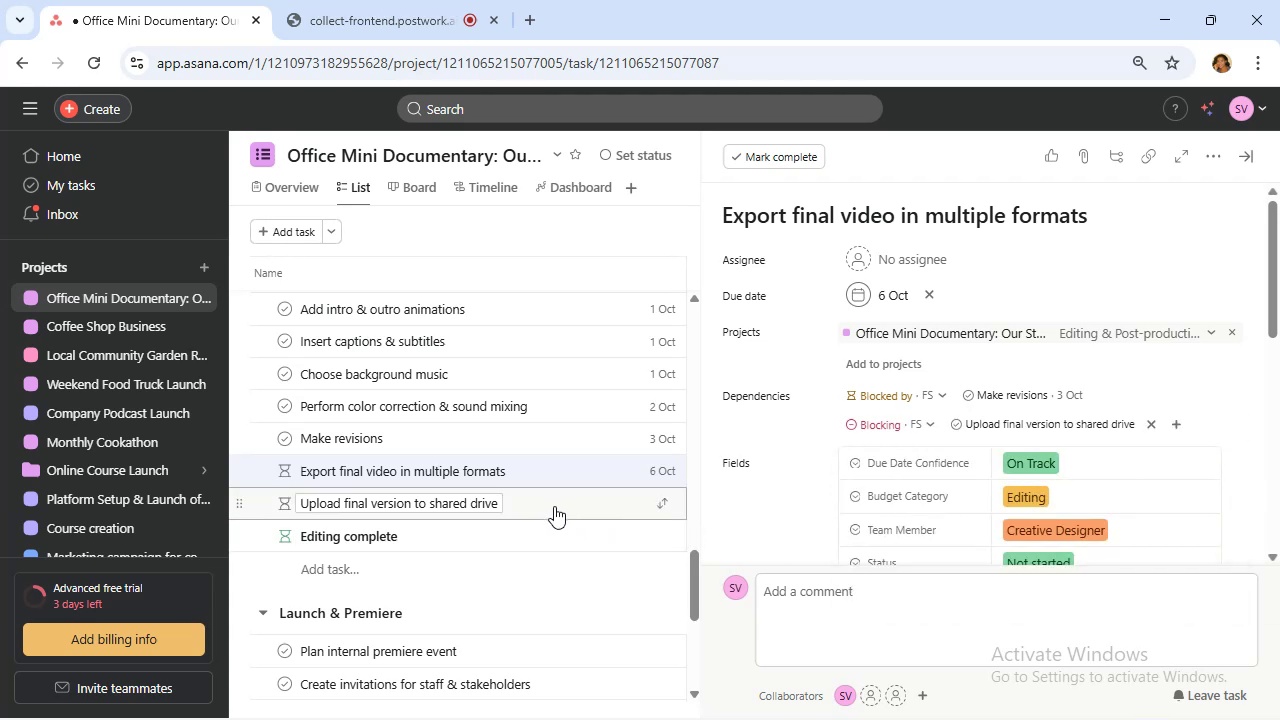 
left_click([554, 506])
 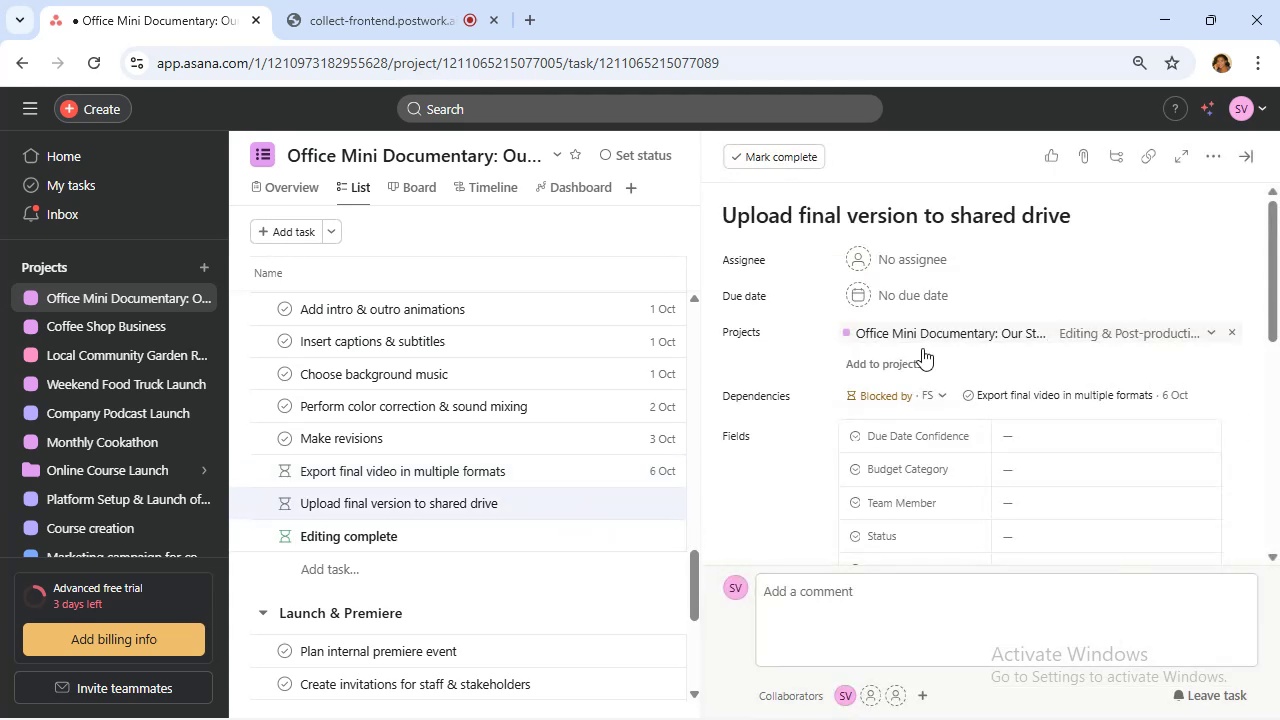 
left_click([907, 299])
 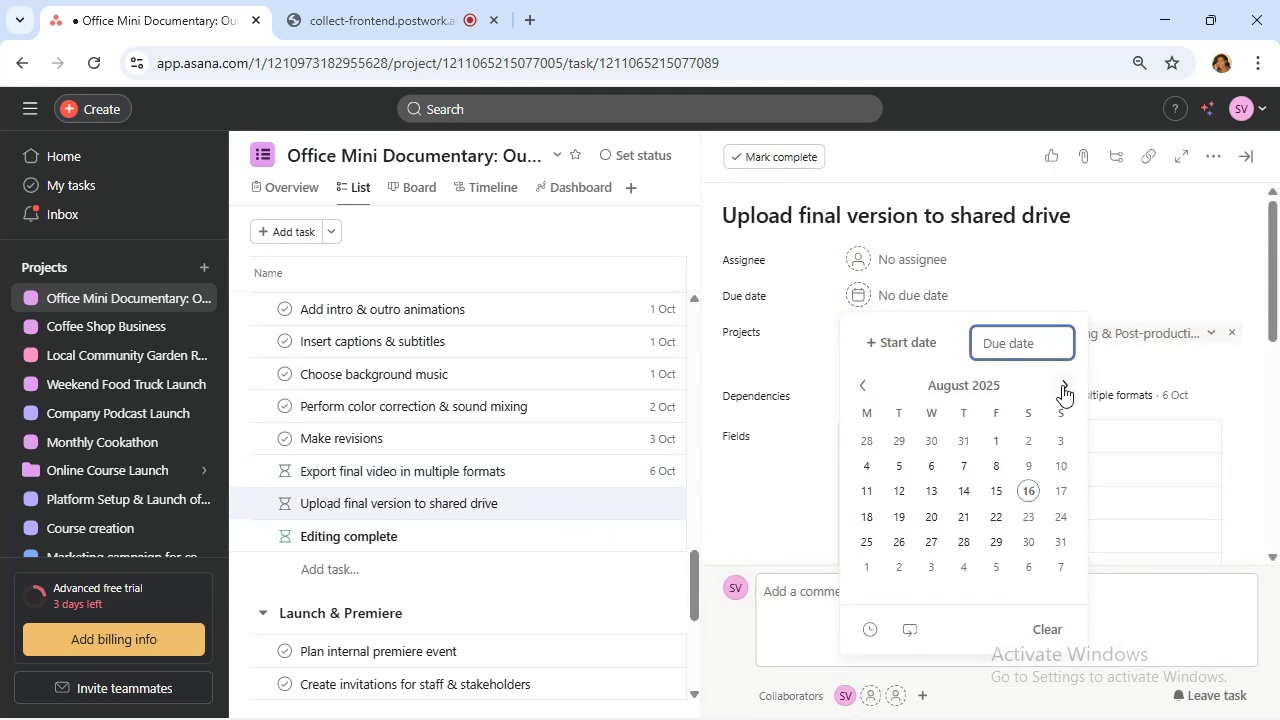 
left_click([1062, 385])
 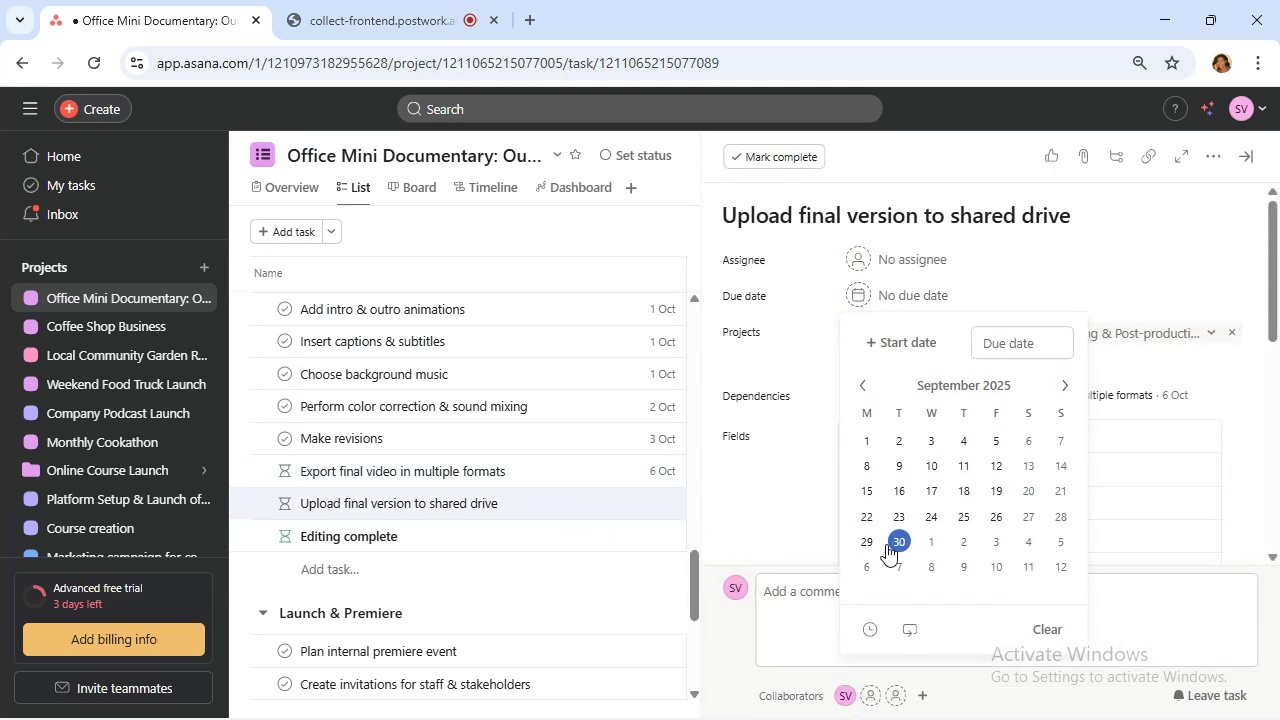 
left_click([893, 561])
 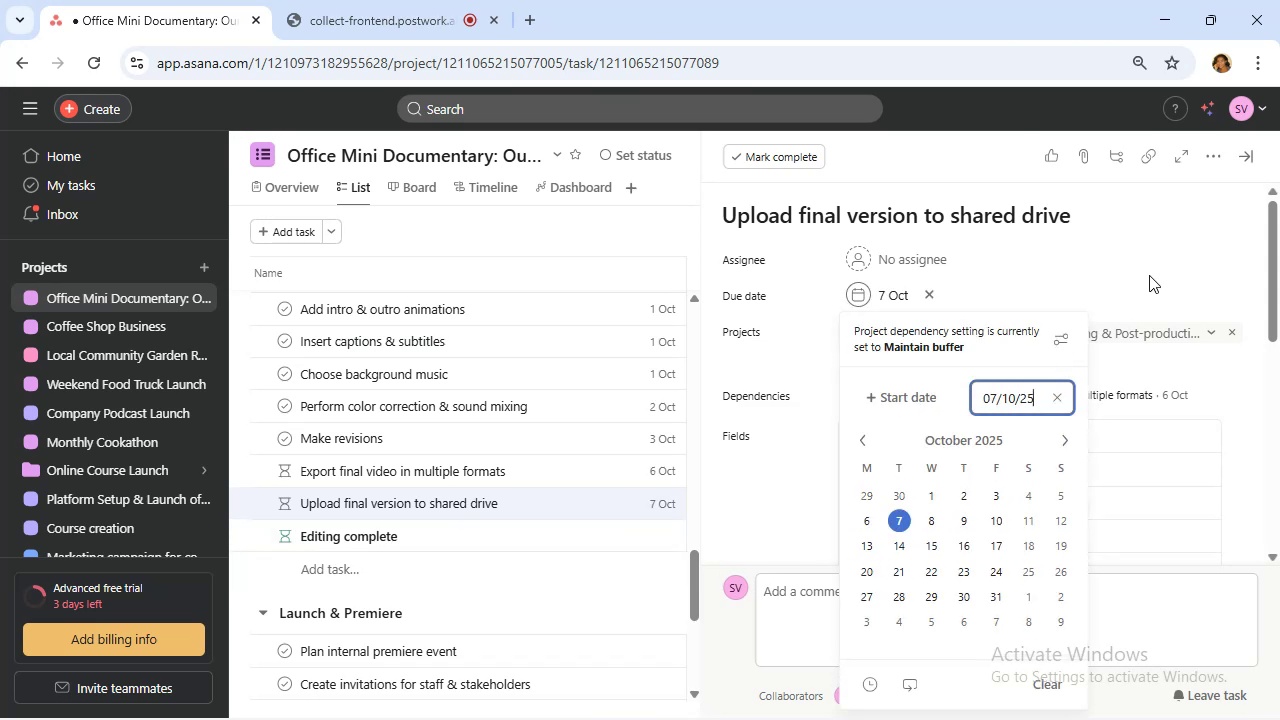 
left_click([1149, 275])
 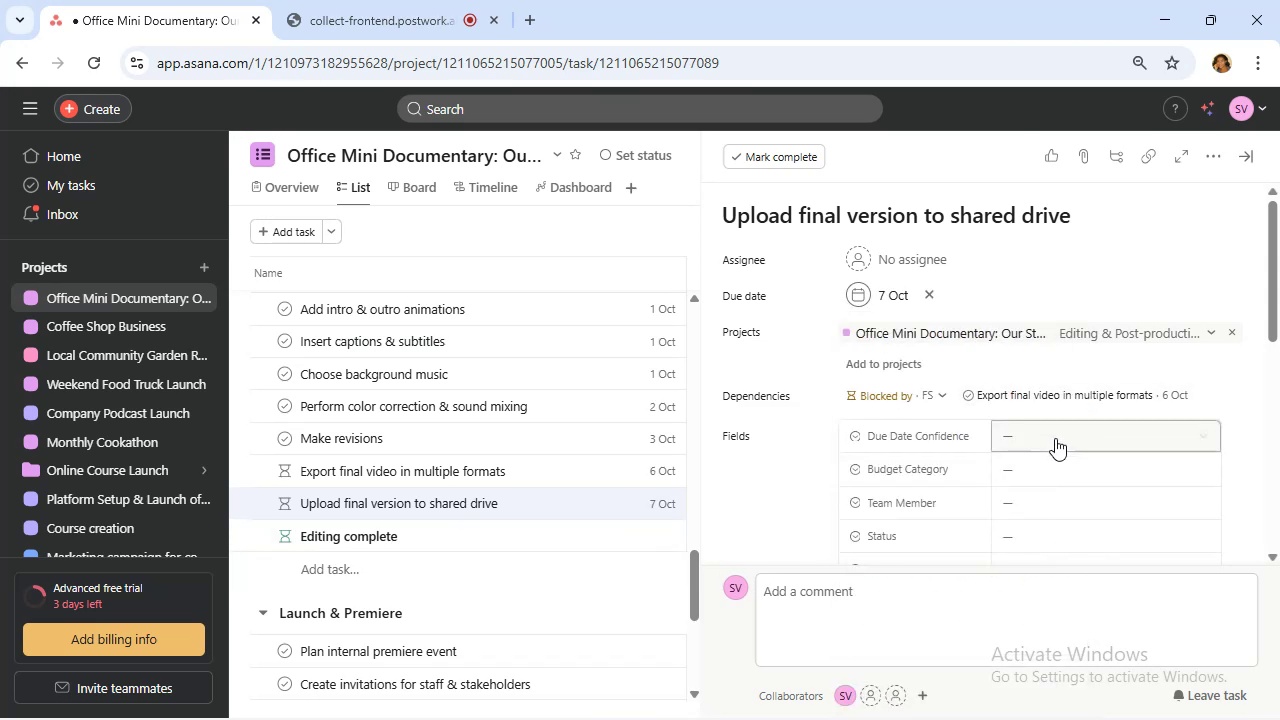 
left_click([1055, 438])
 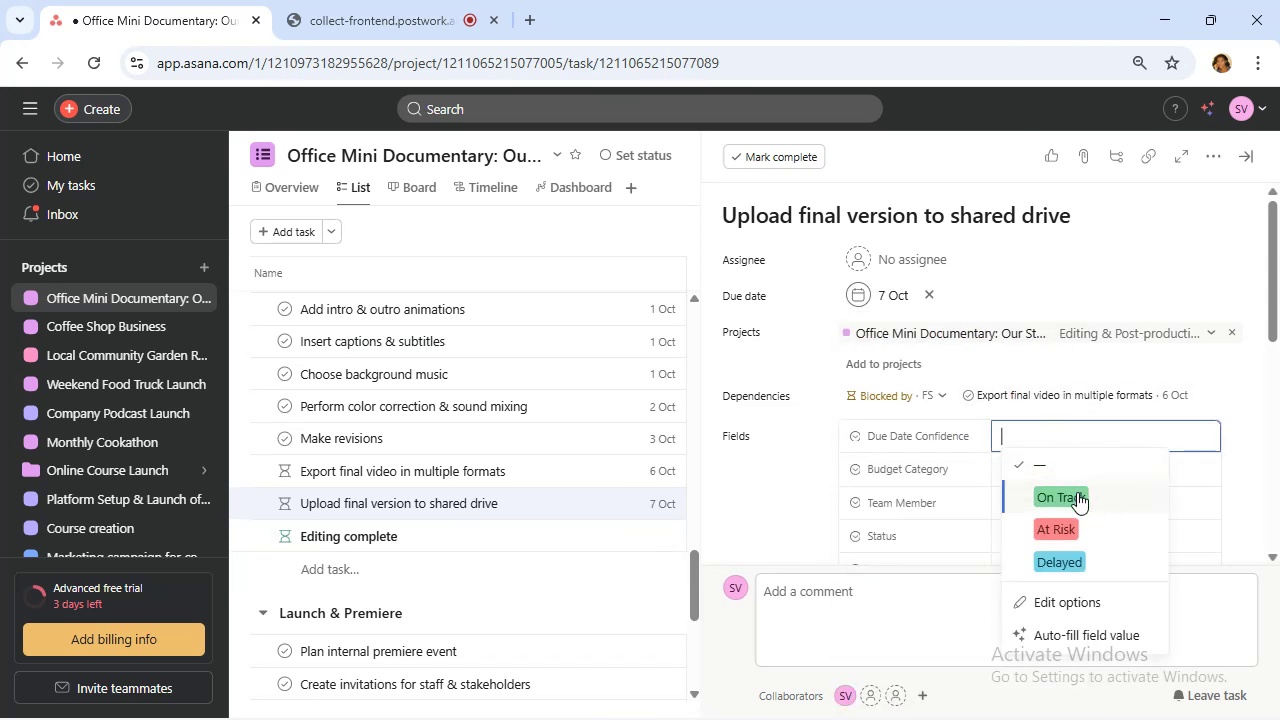 
left_click([1077, 492])
 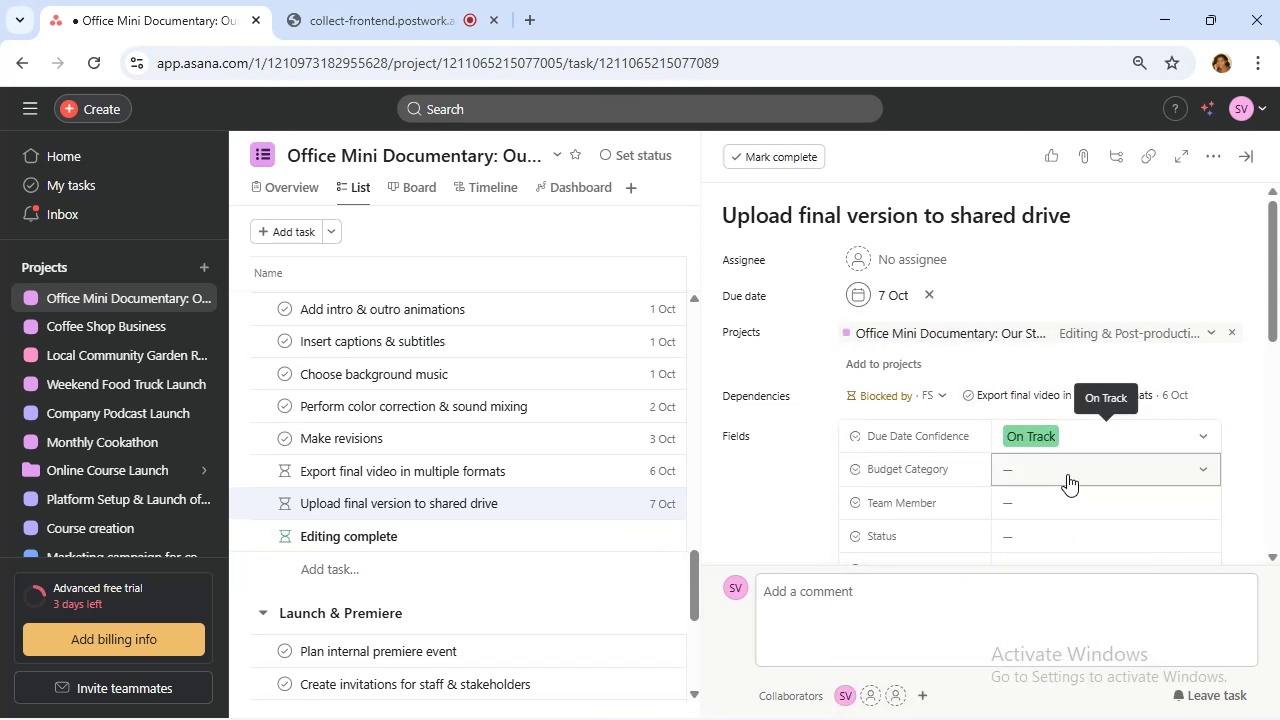 
left_click([1067, 473])
 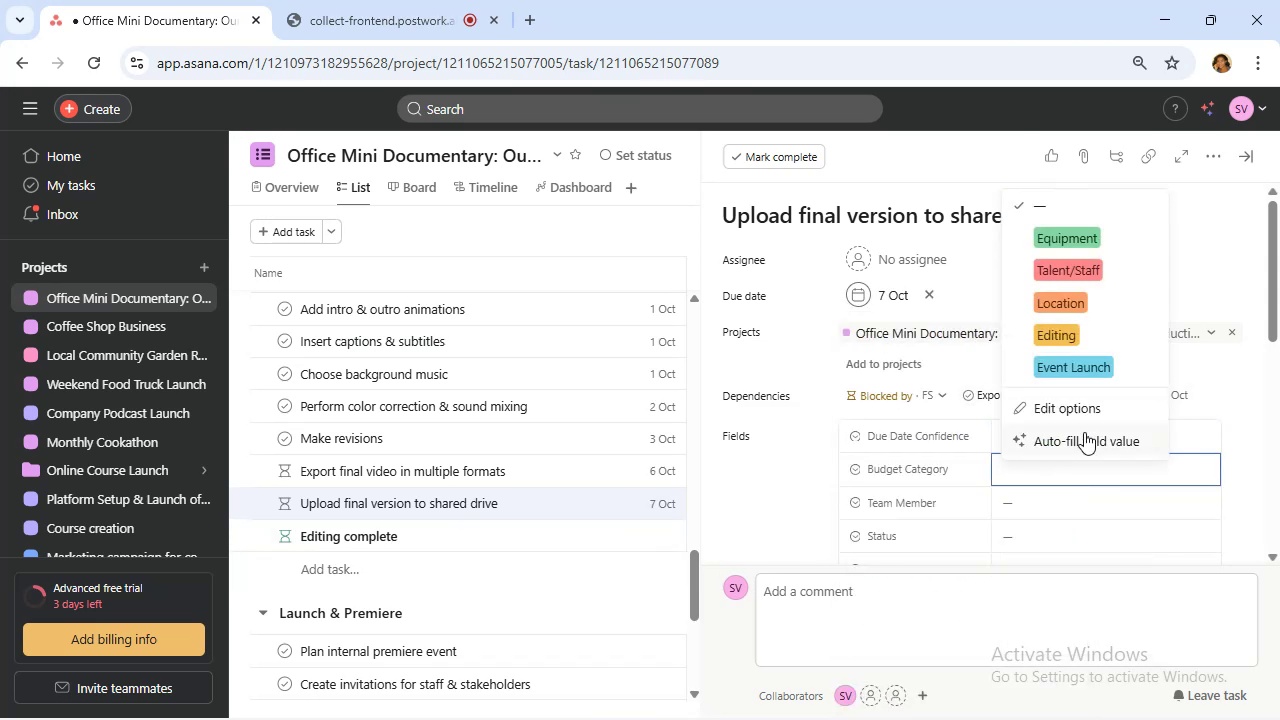 
scroll: coordinate [1111, 375], scroll_direction: up, amount: 2.0
 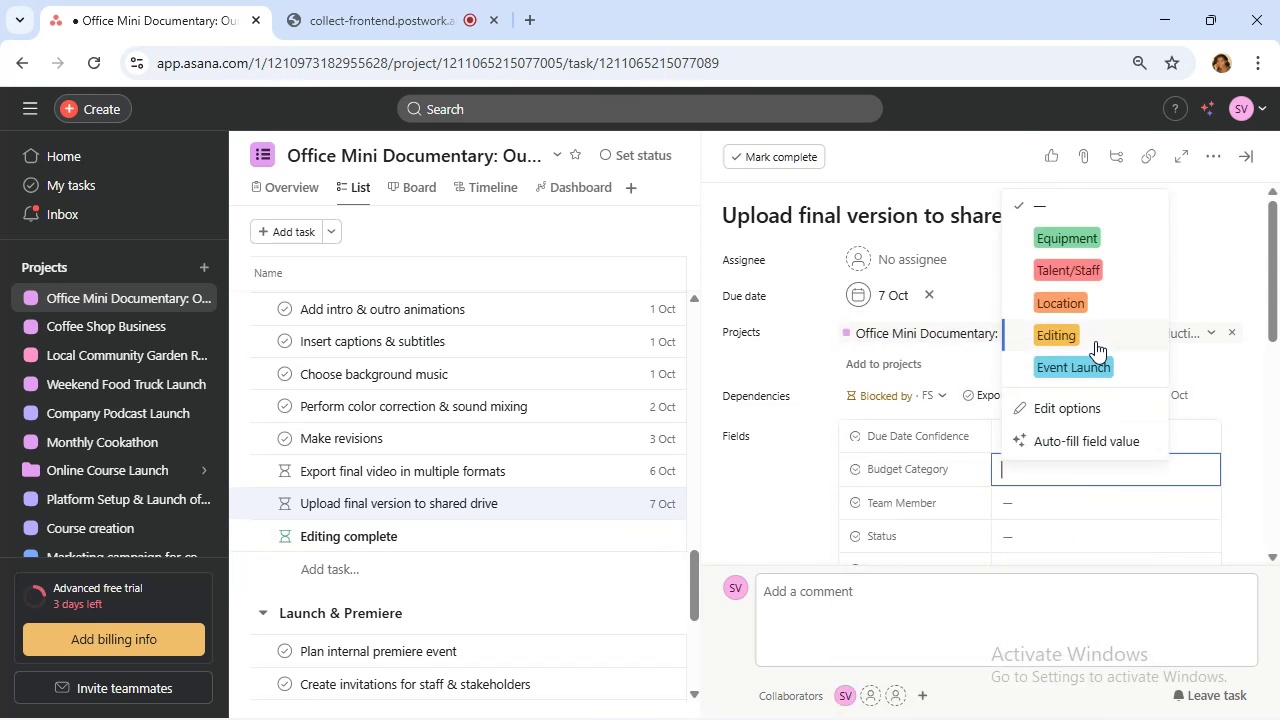 
left_click([1094, 338])
 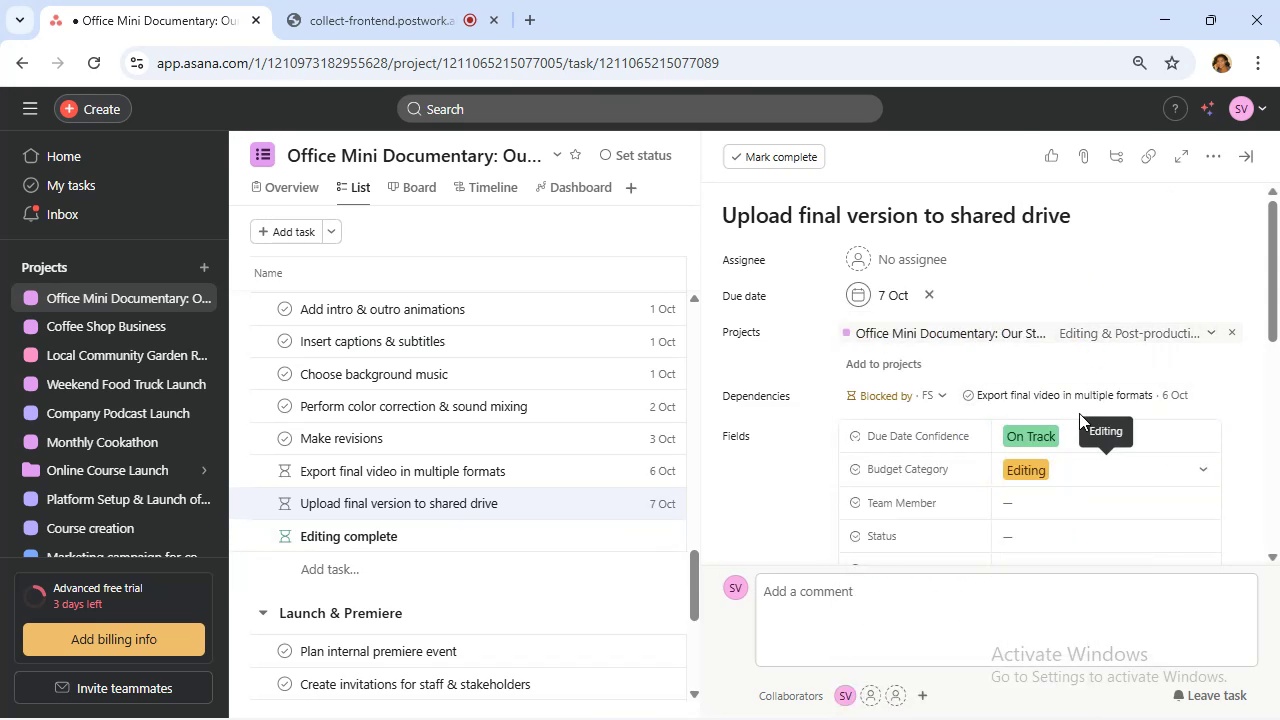 
scroll: coordinate [1079, 413], scroll_direction: down, amount: 2.0
 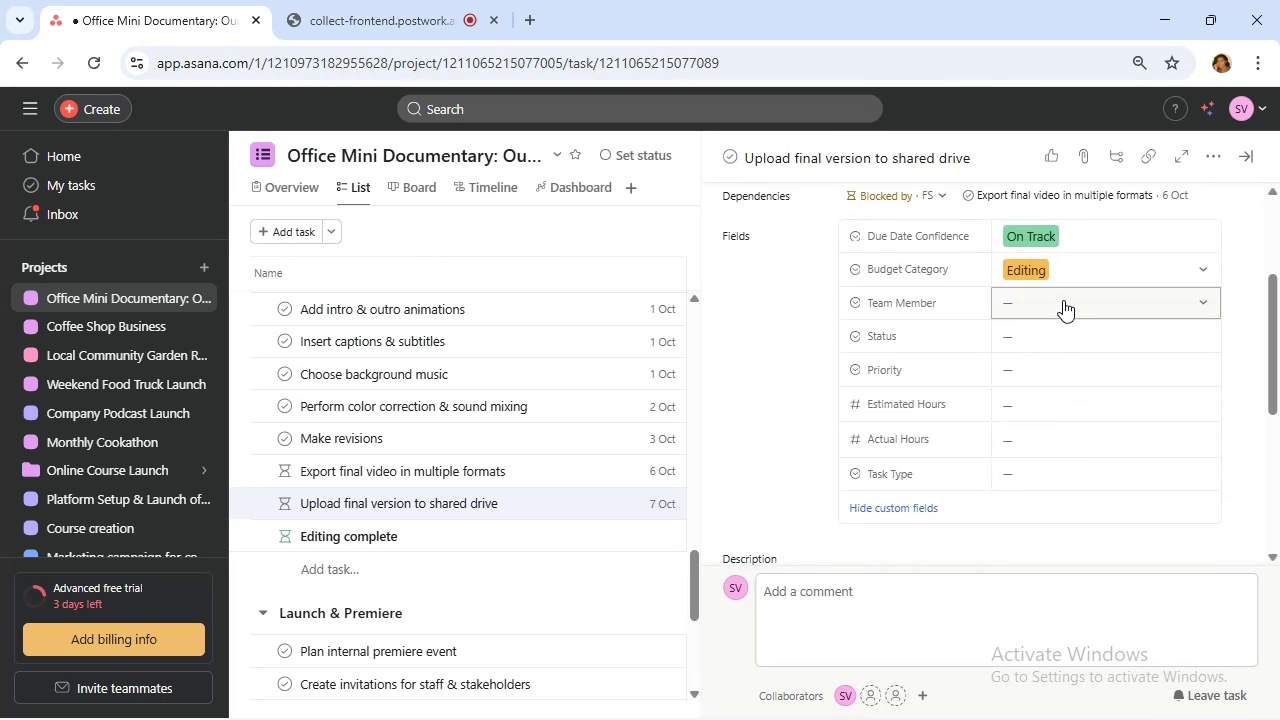 
left_click([1062, 301])
 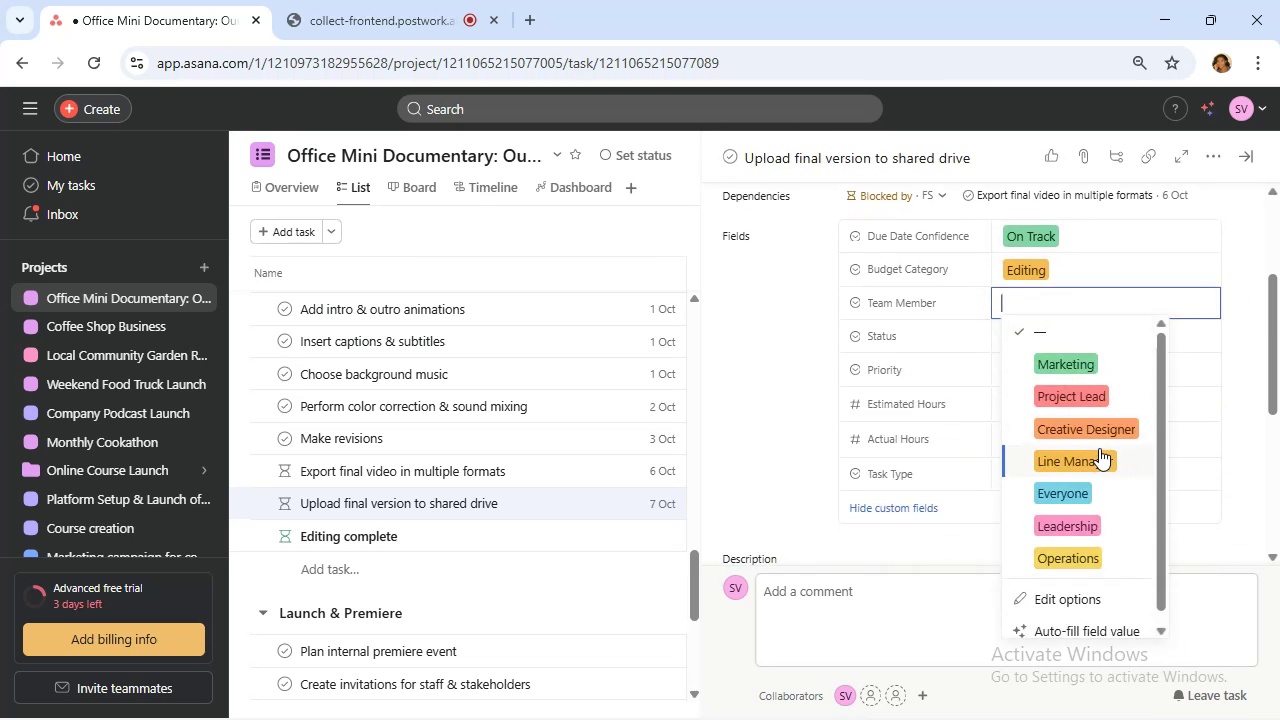 
left_click([1098, 436])
 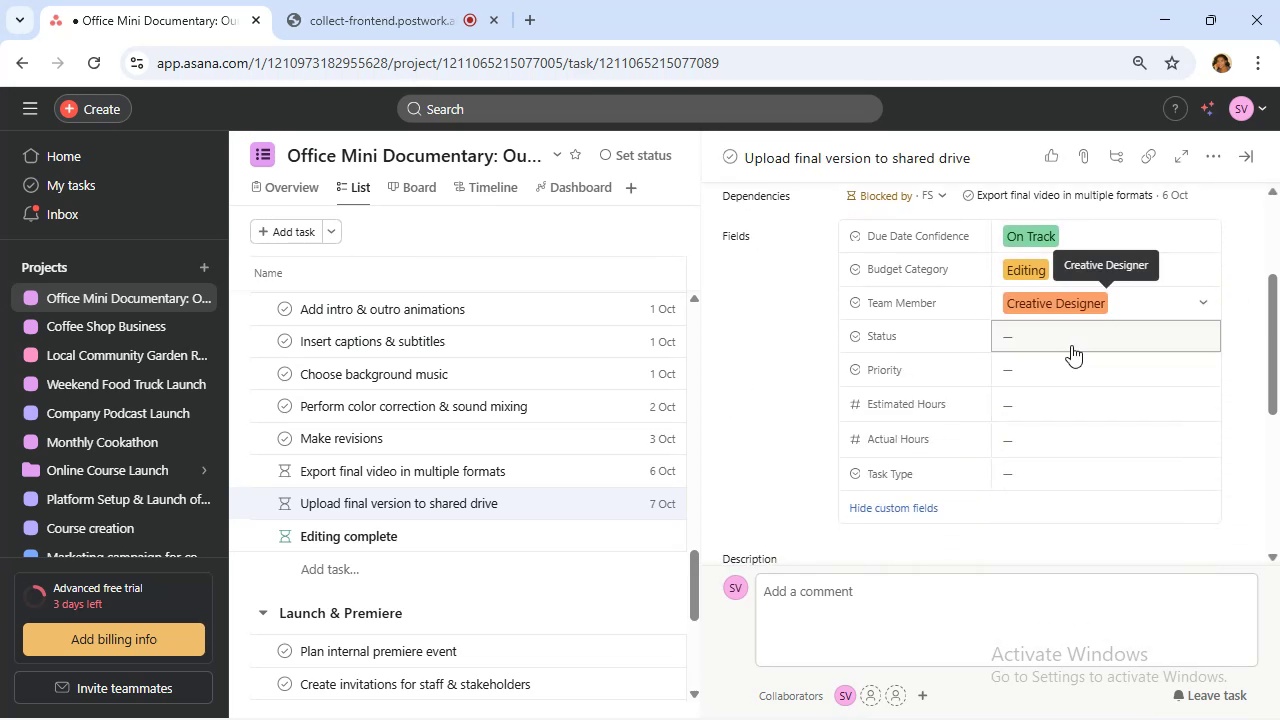 
left_click([1071, 343])
 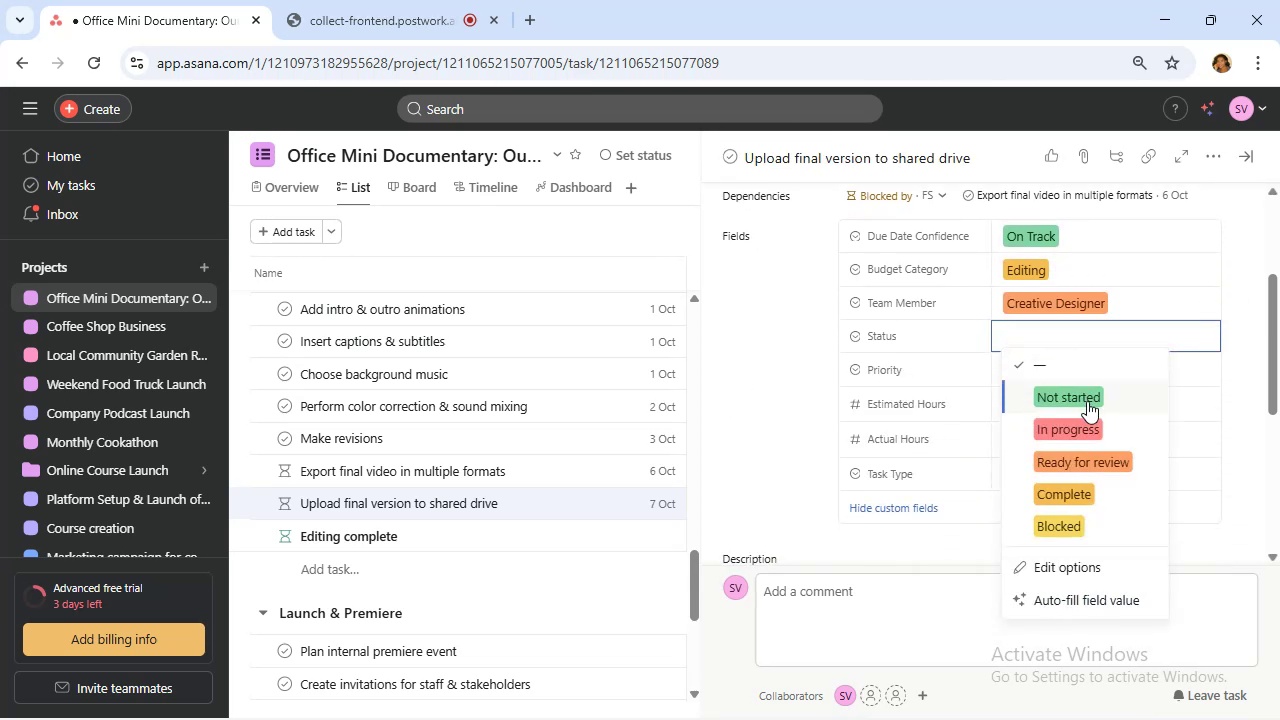 
left_click([1087, 404])
 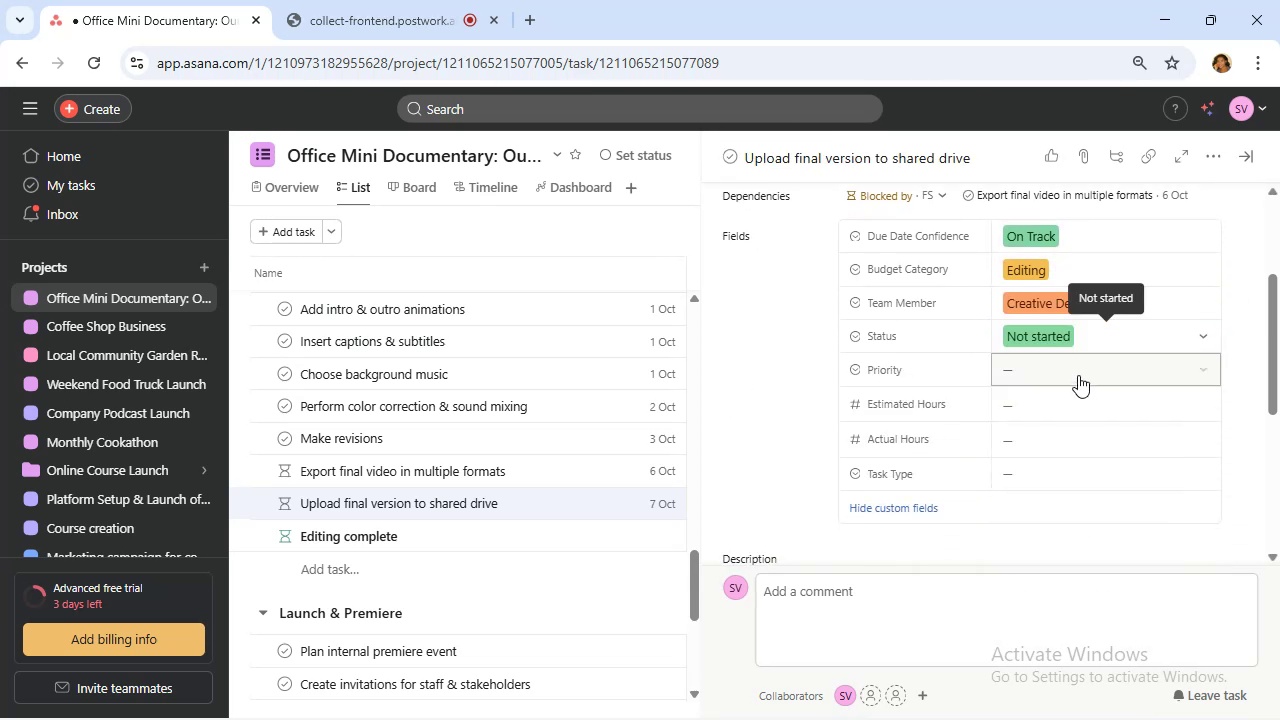 
left_click([1077, 373])
 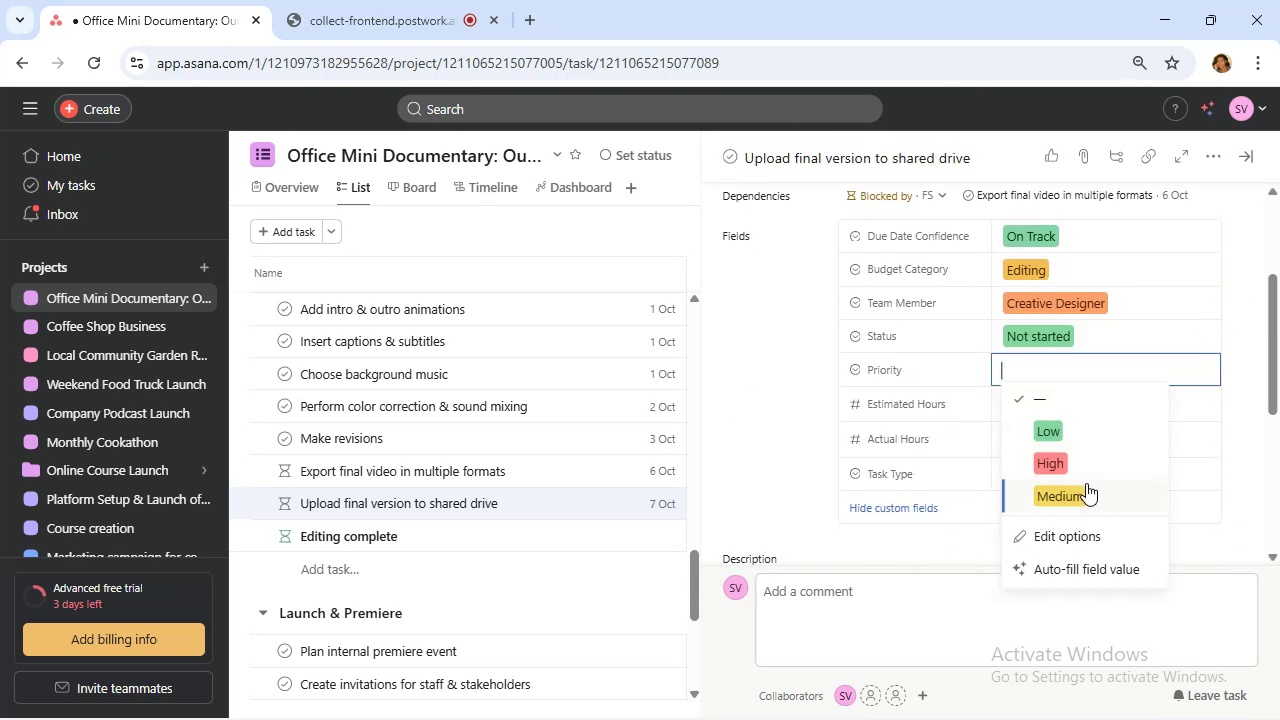 
left_click([1086, 486])
 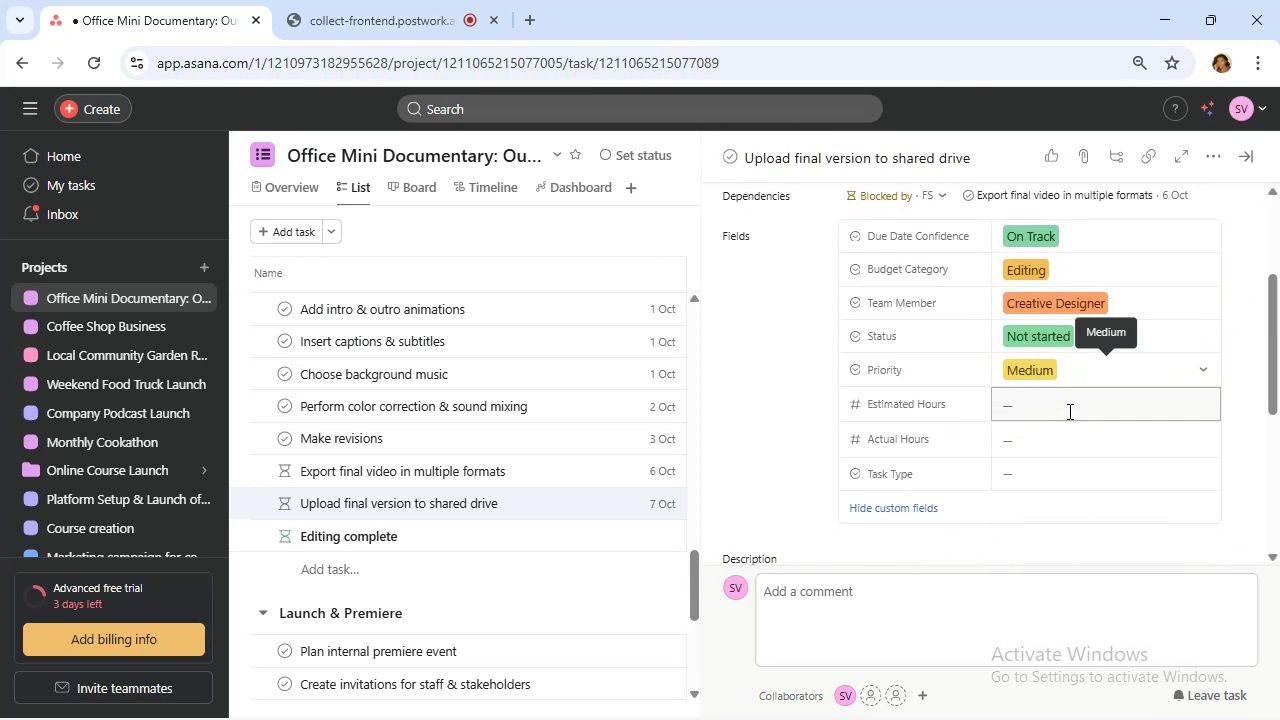 
left_click([1068, 411])
 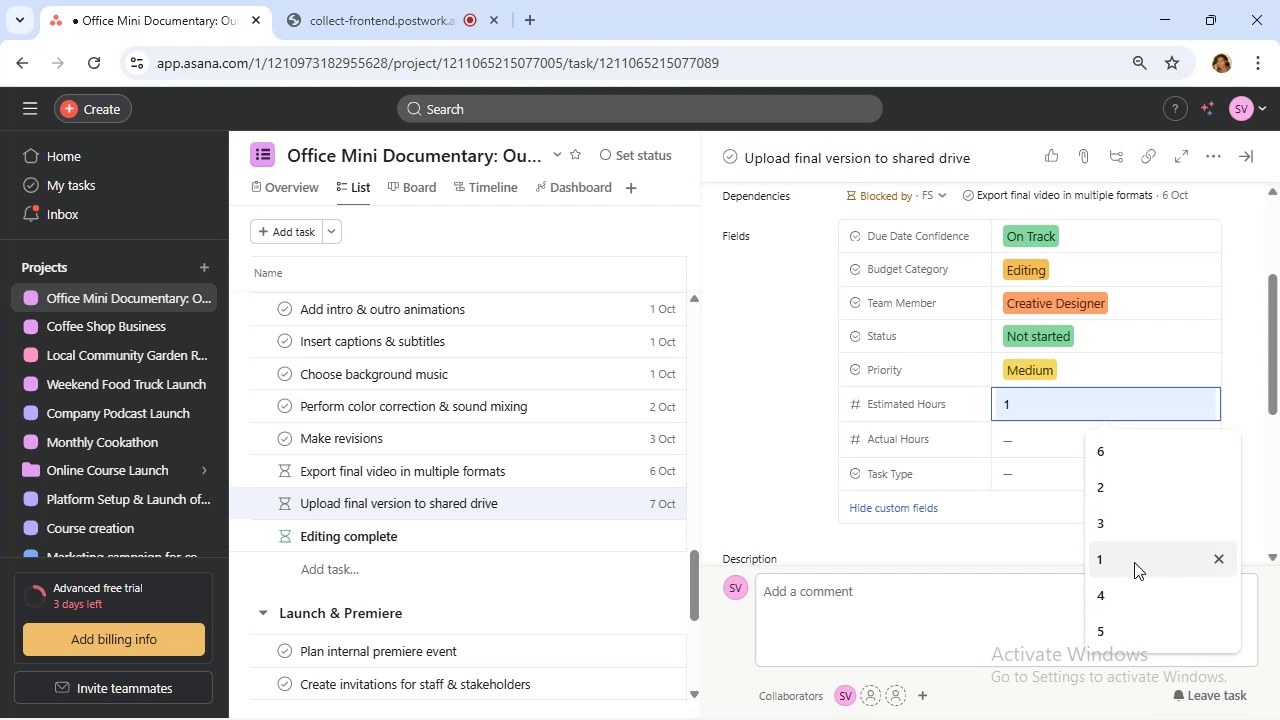 
left_click([1134, 562])
 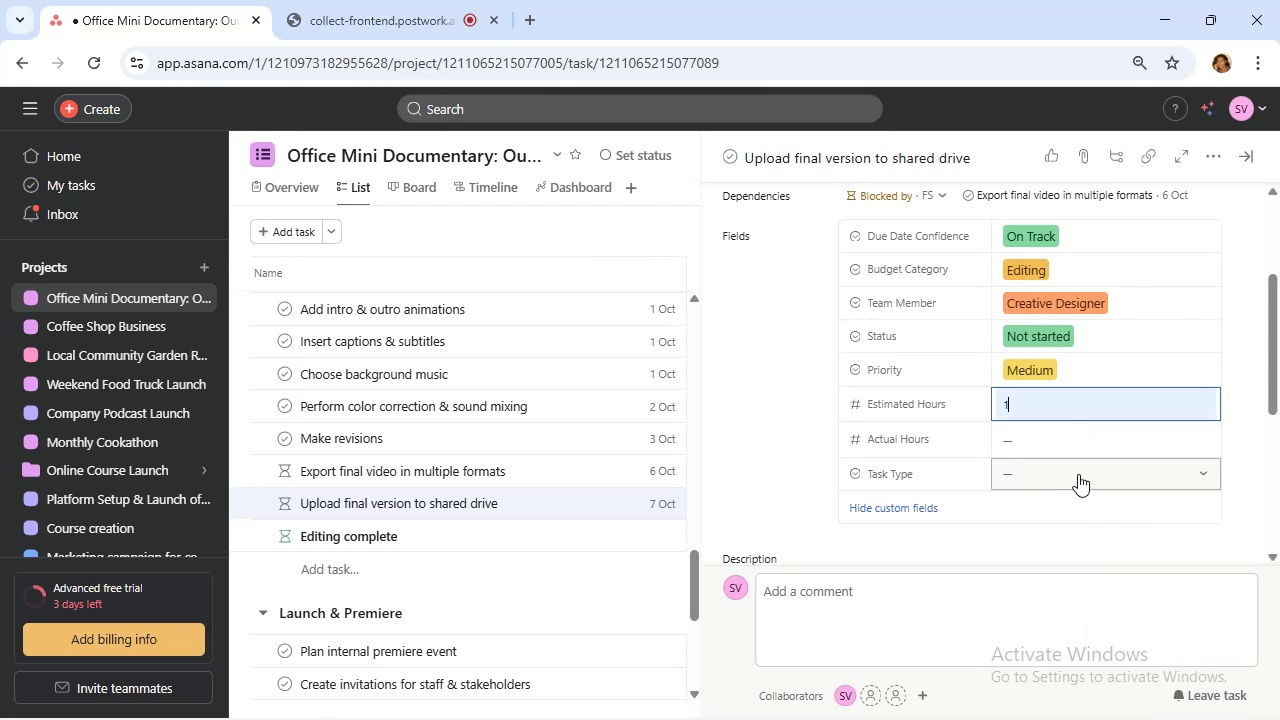 
left_click([1078, 474])
 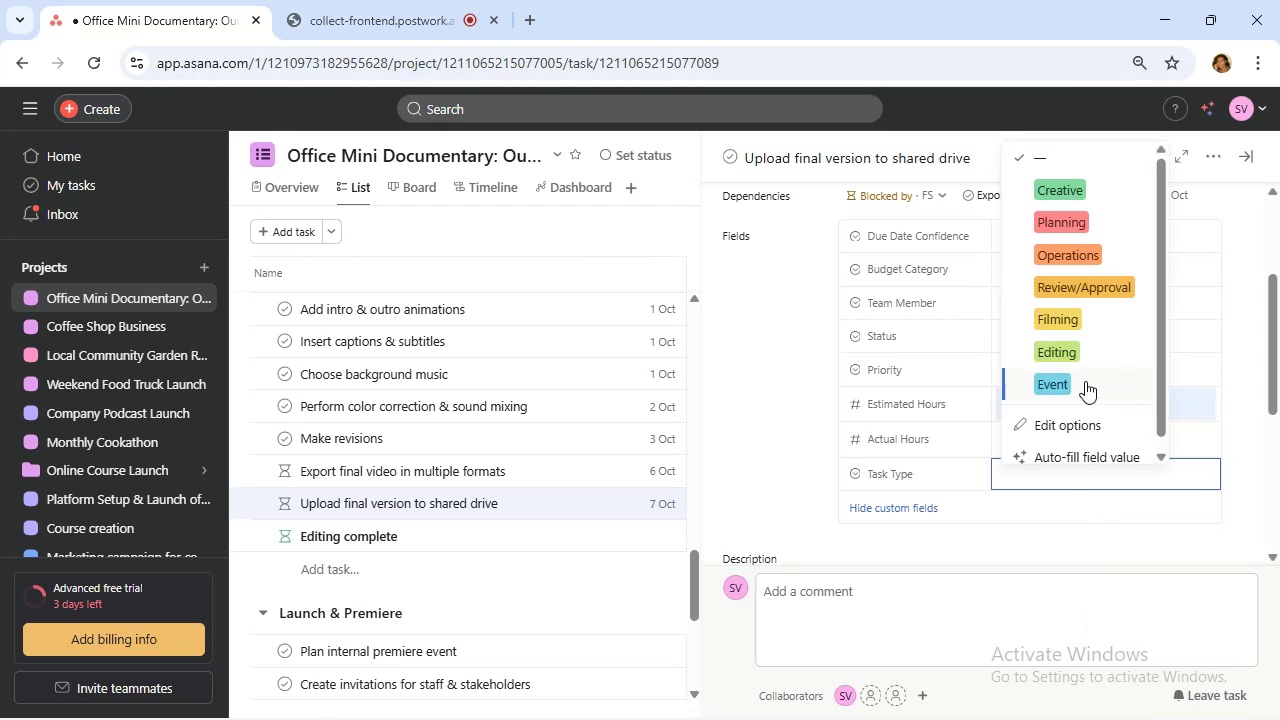 
left_click([1085, 357])
 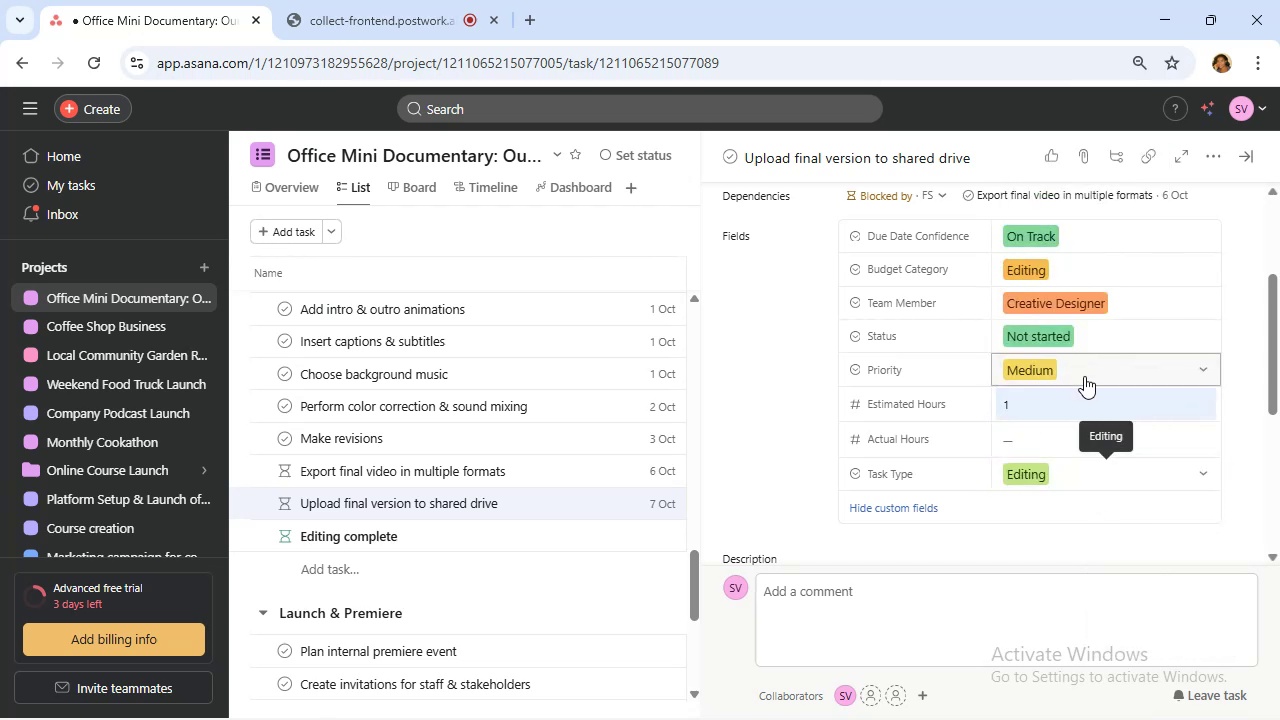 
mouse_move([1051, 436])
 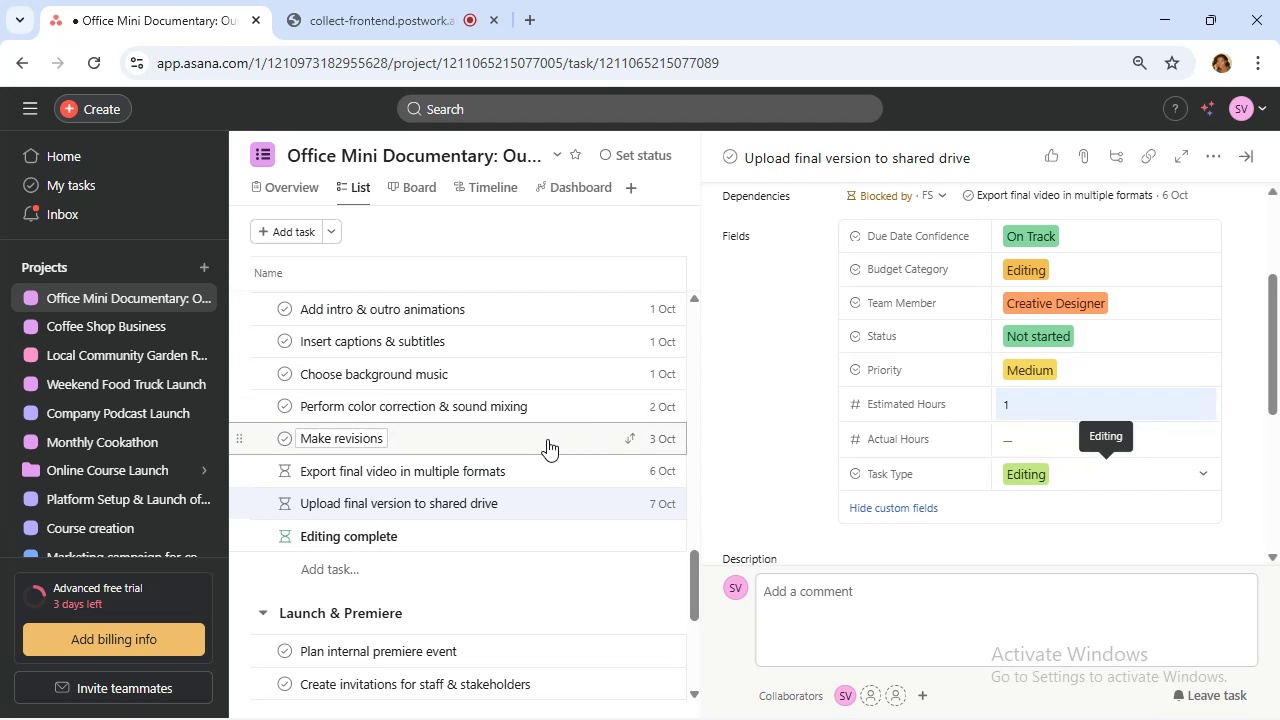 
scroll: coordinate [547, 439], scroll_direction: down, amount: 2.0
 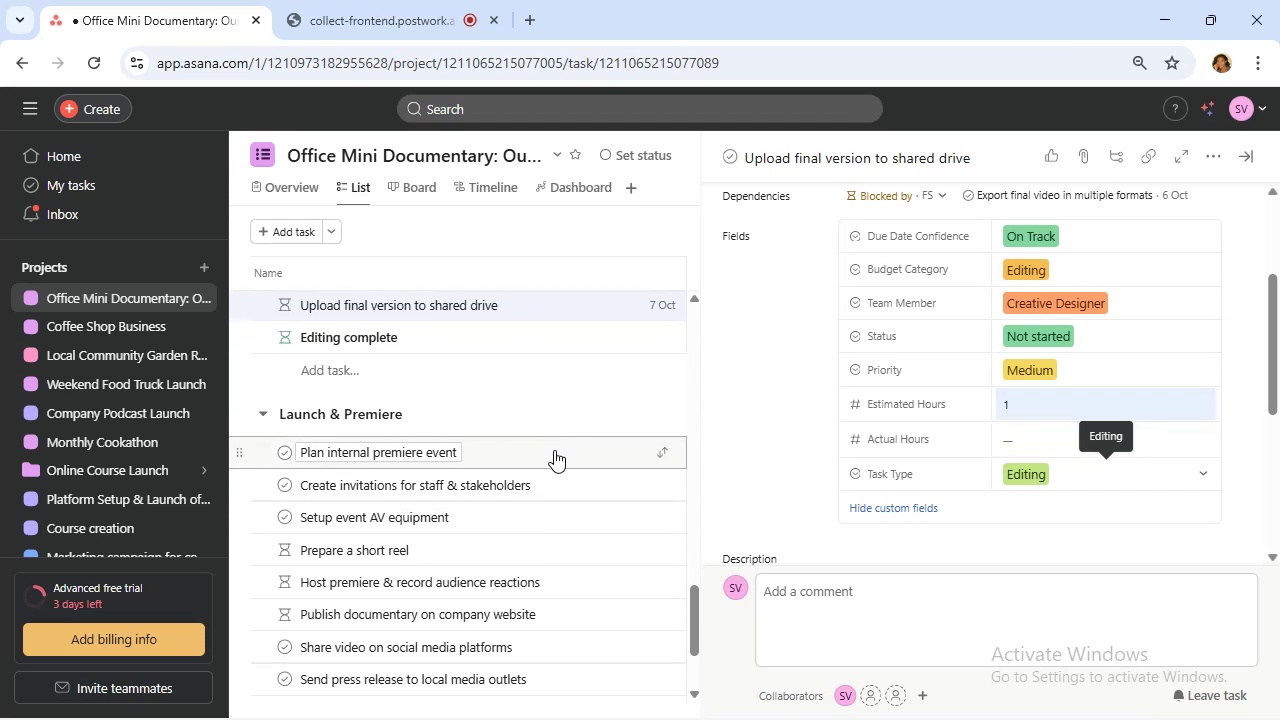 
left_click([554, 450])
 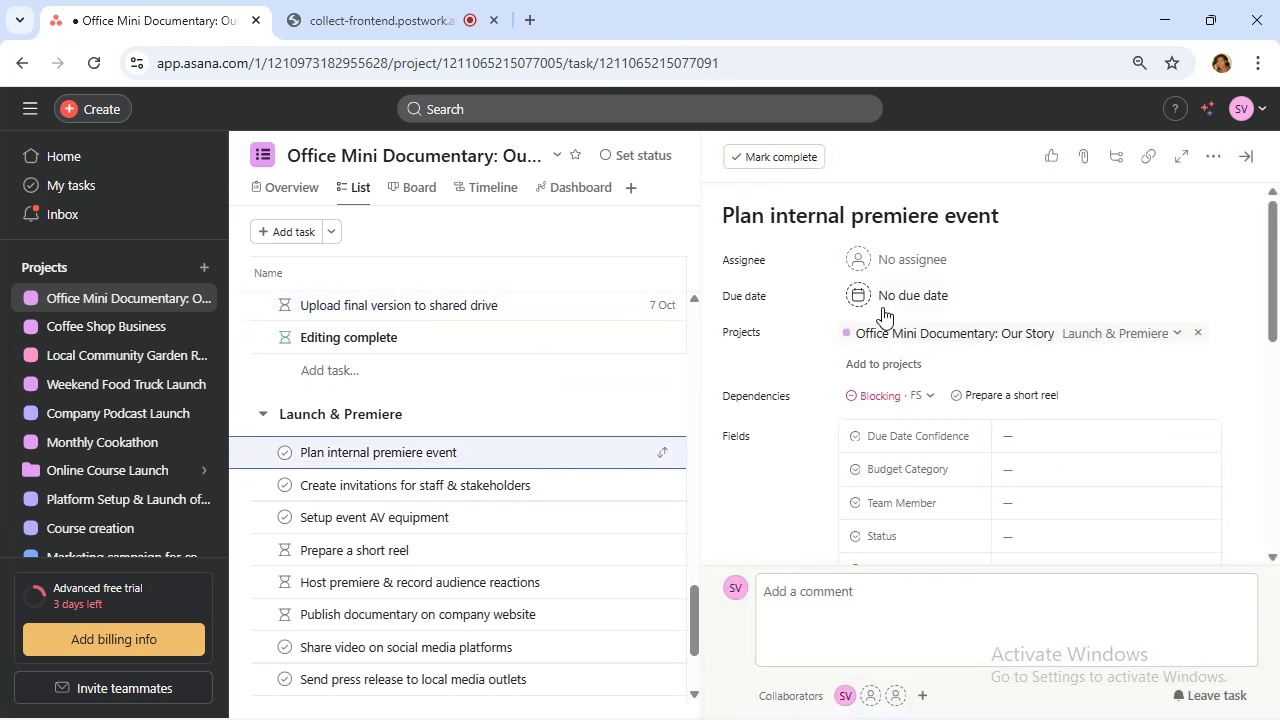 
left_click([879, 300])
 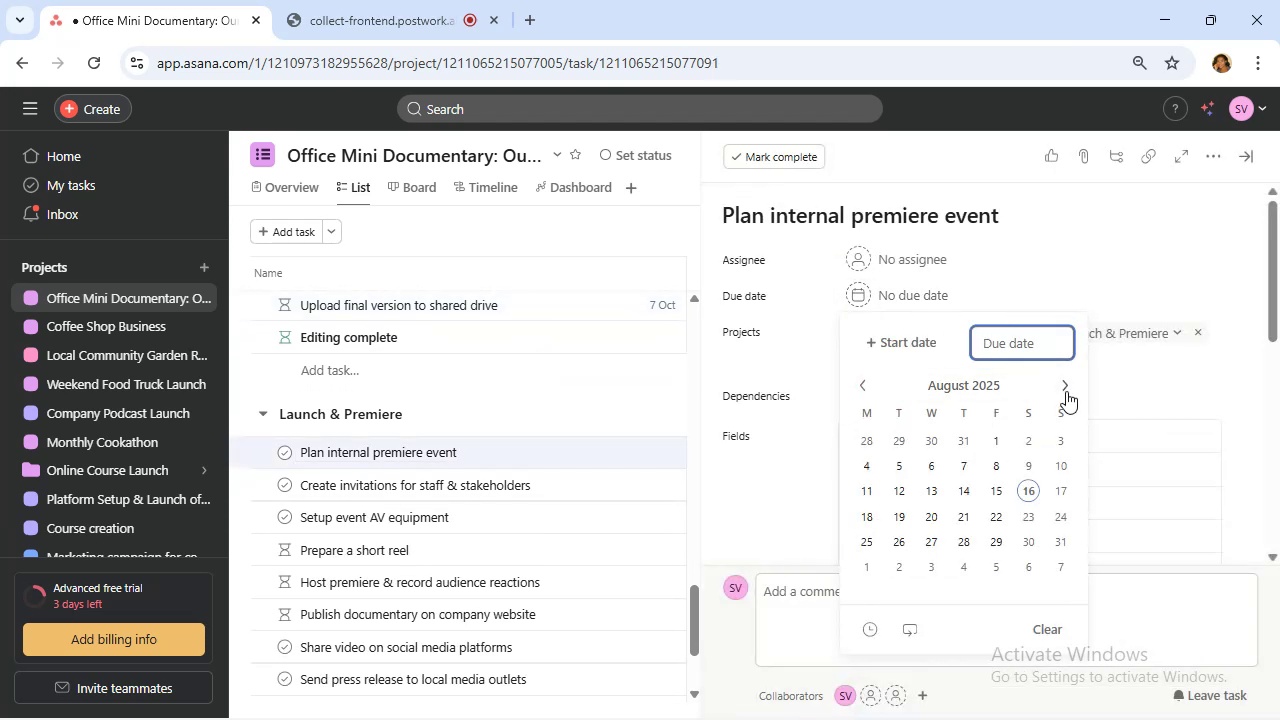 
left_click([1063, 387])
 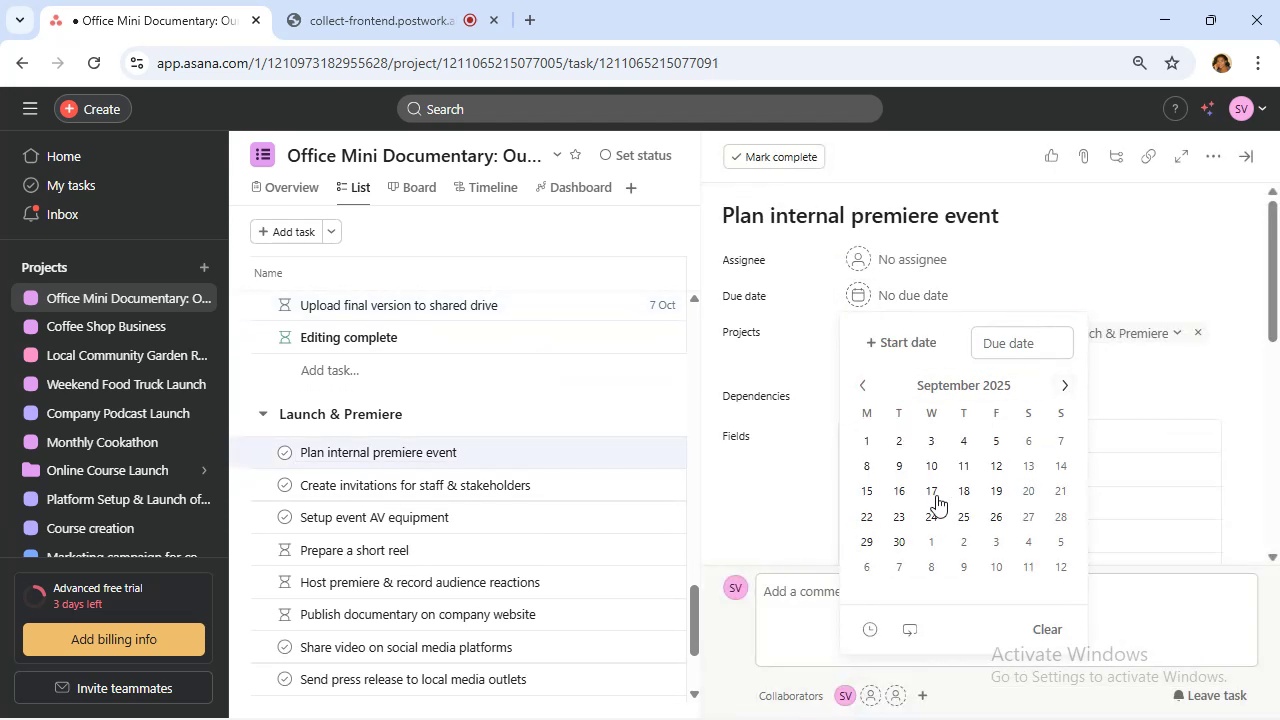 
left_click([933, 570])
 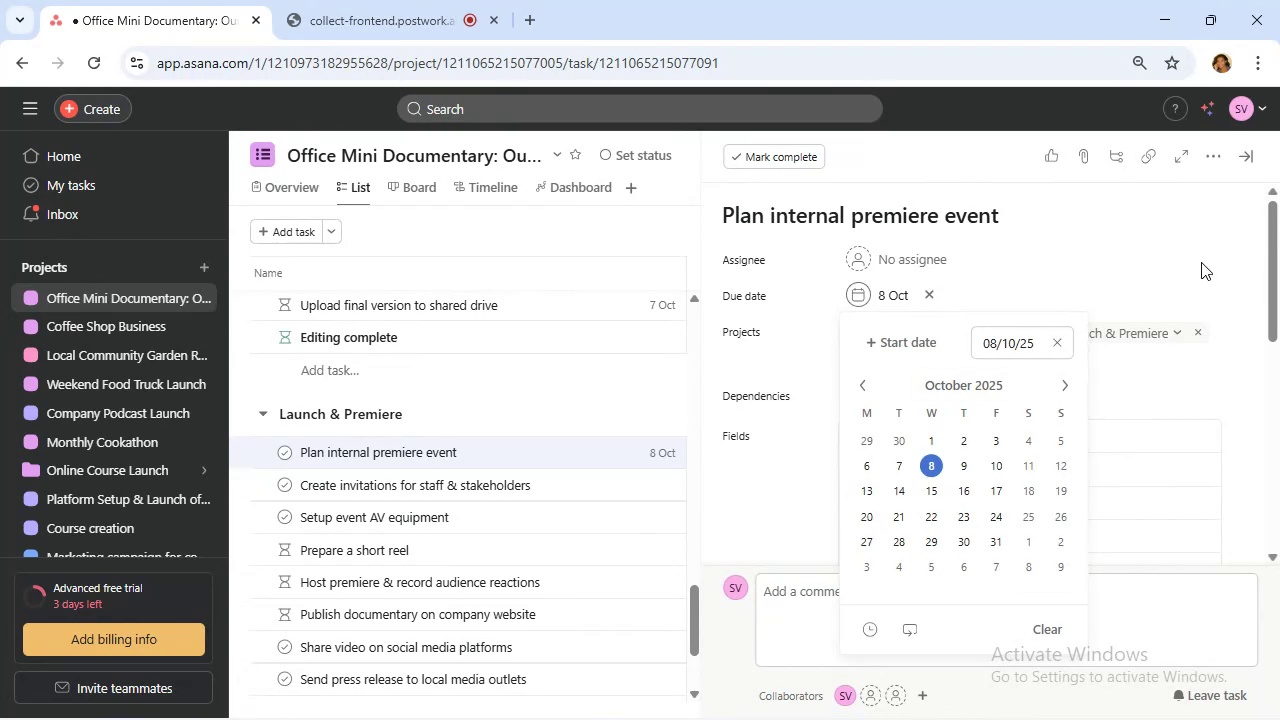 
wait(6.47)
 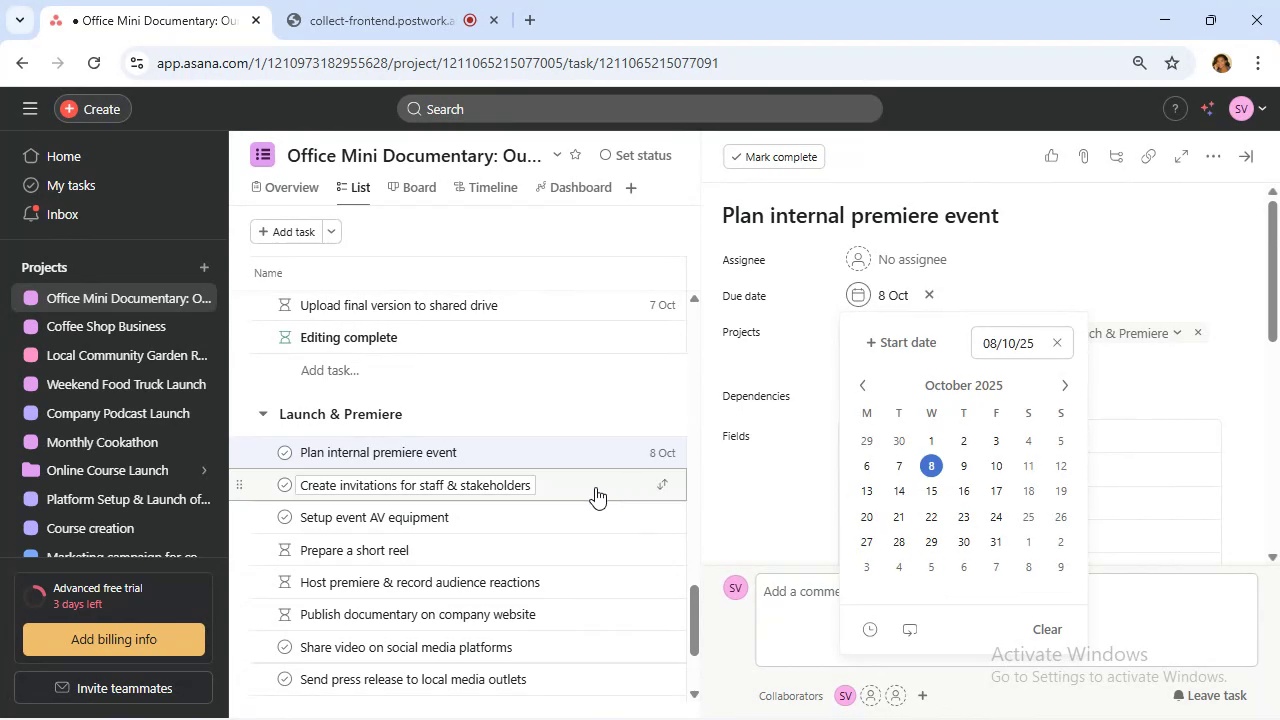 
left_click([1201, 262])
 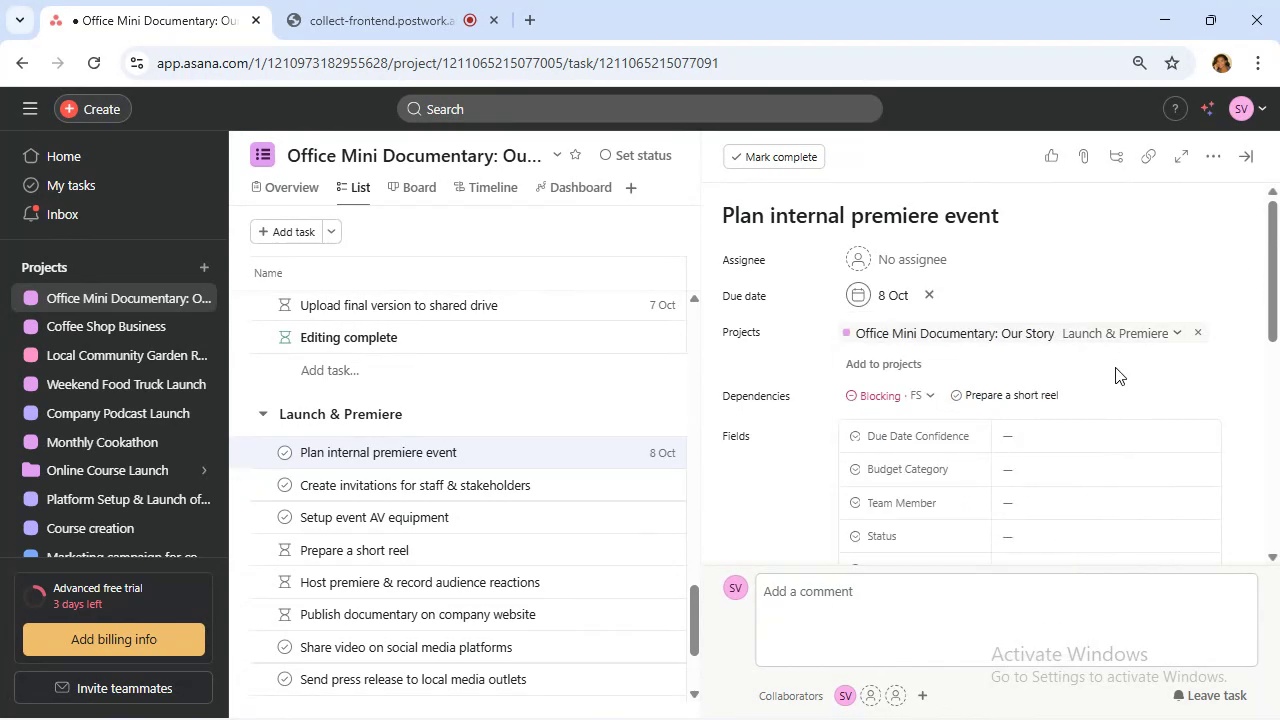 
scroll: coordinate [1114, 370], scroll_direction: down, amount: 1.0
 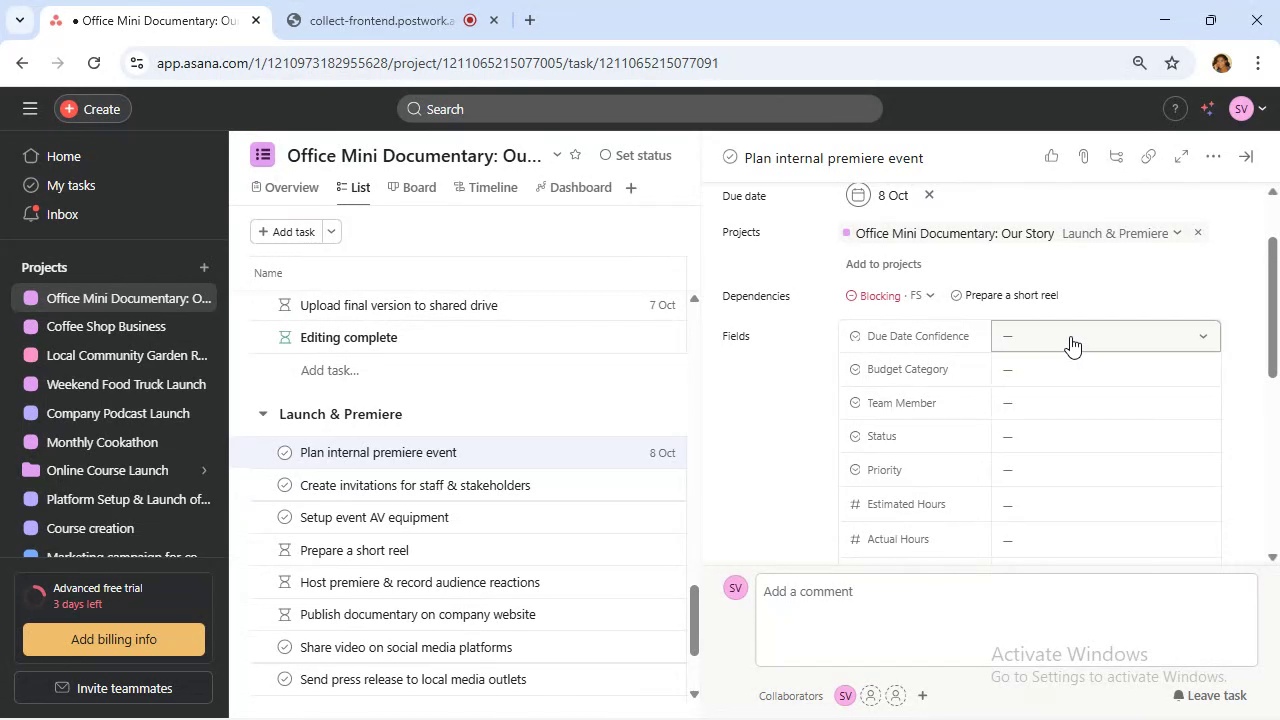 
wait(5.41)
 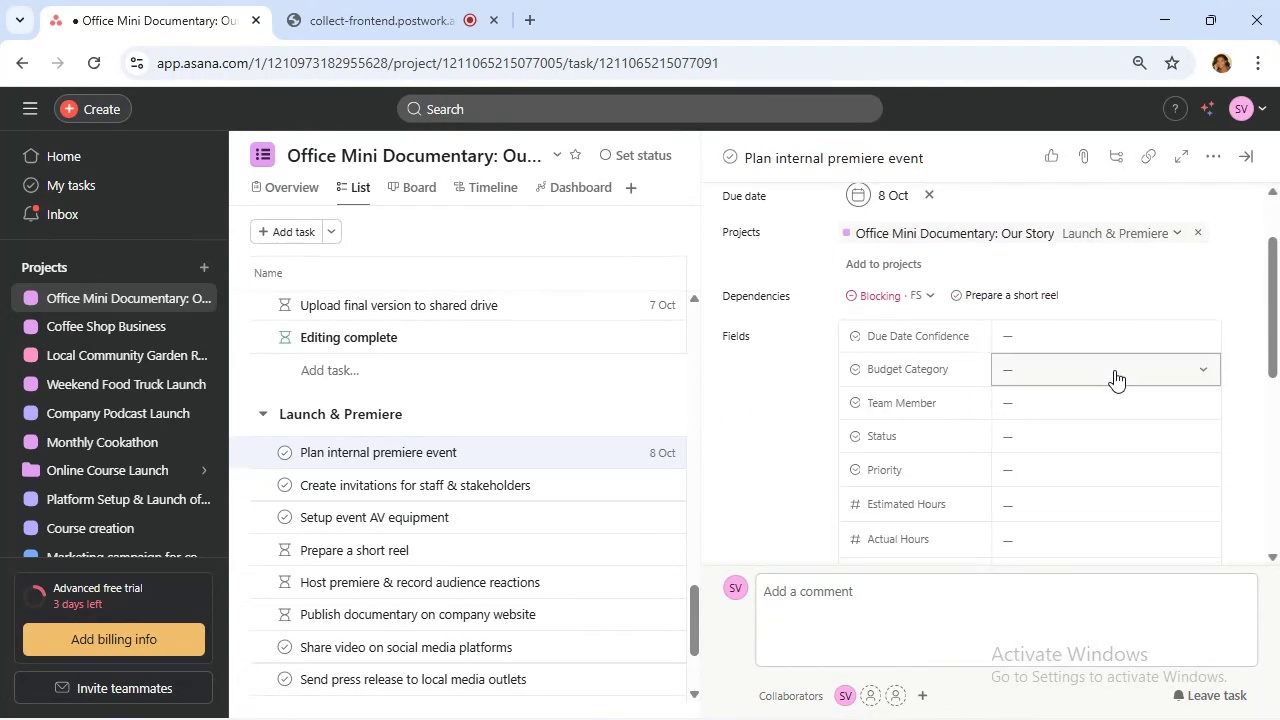 
left_click([1070, 336])
 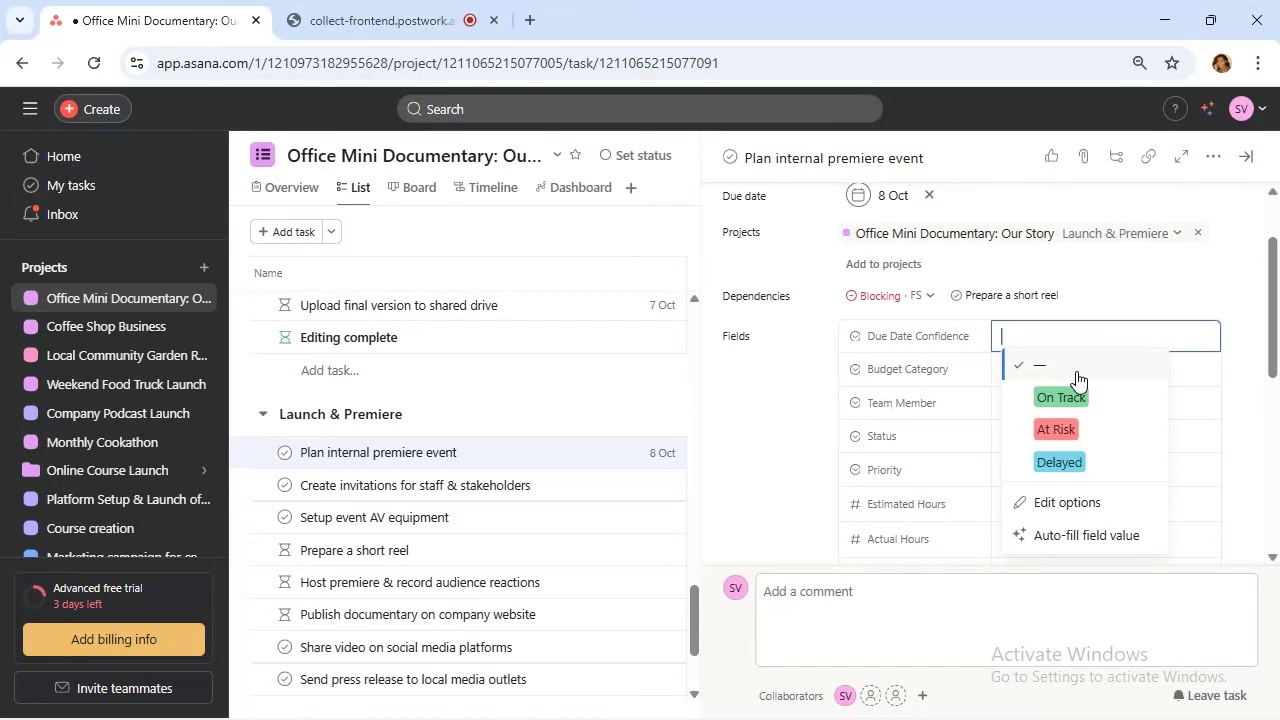 
left_click([1085, 392])
 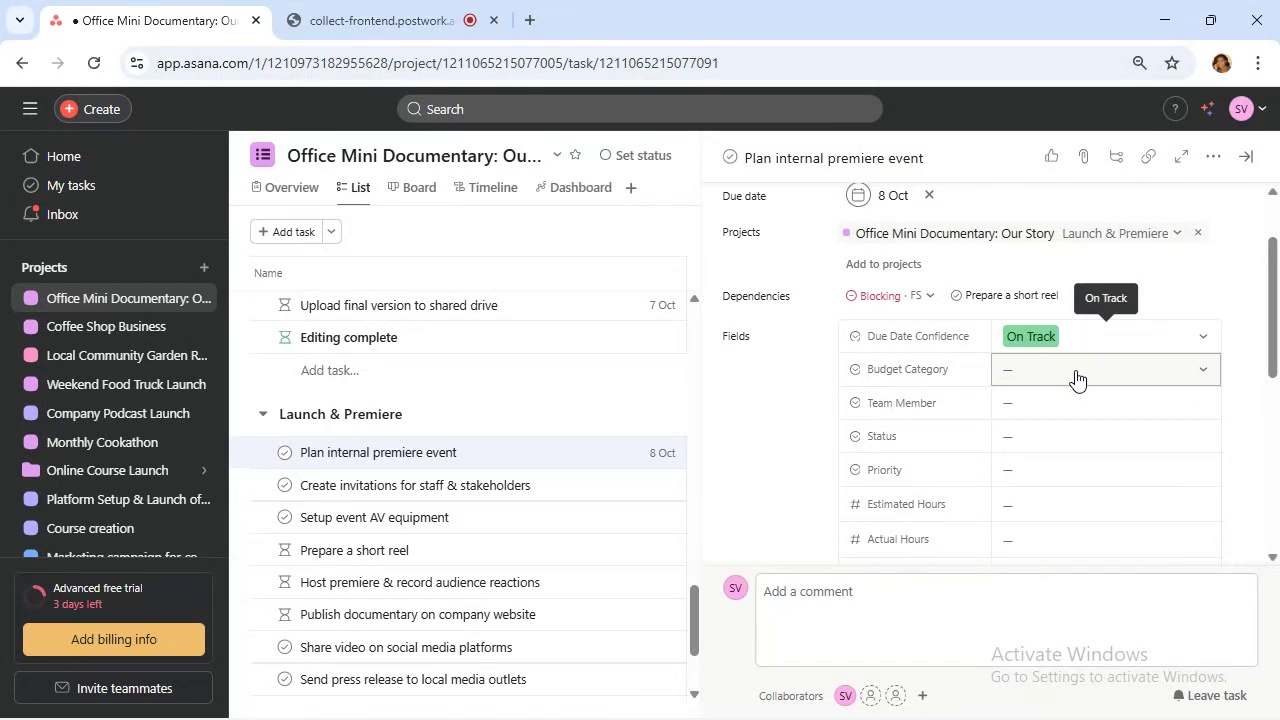 
left_click([1075, 370])
 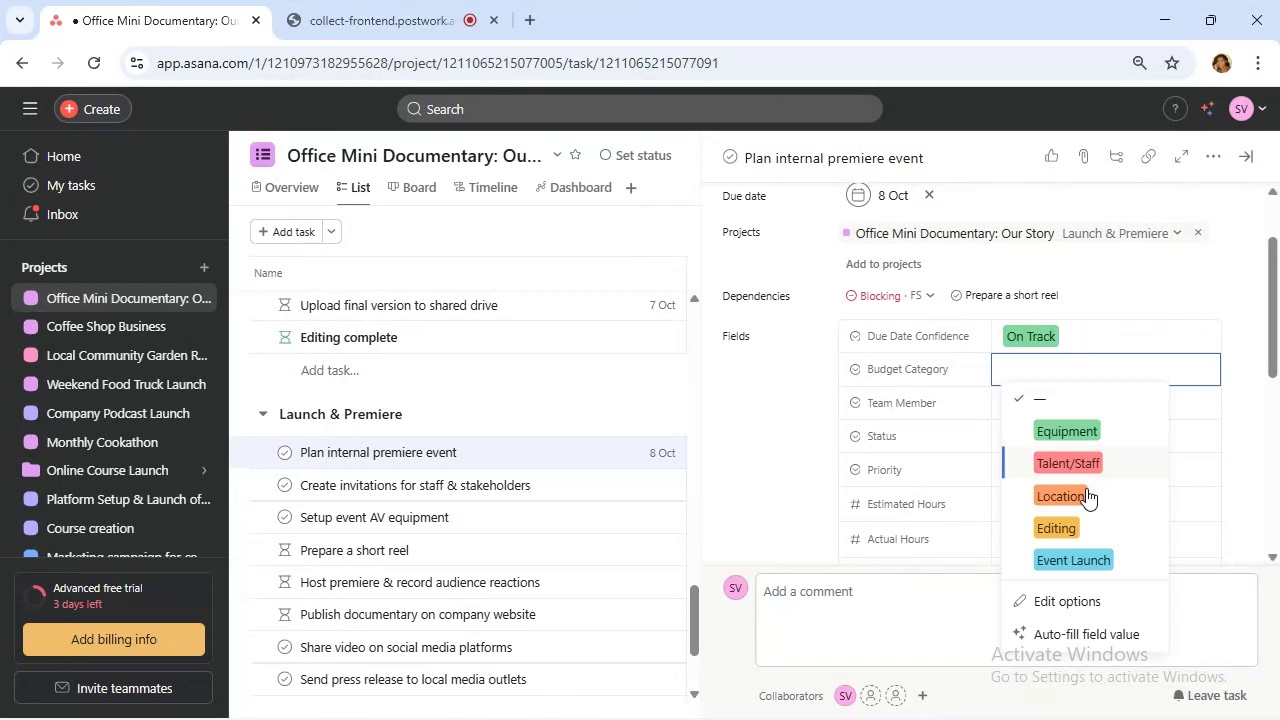 
left_click([1086, 561])
 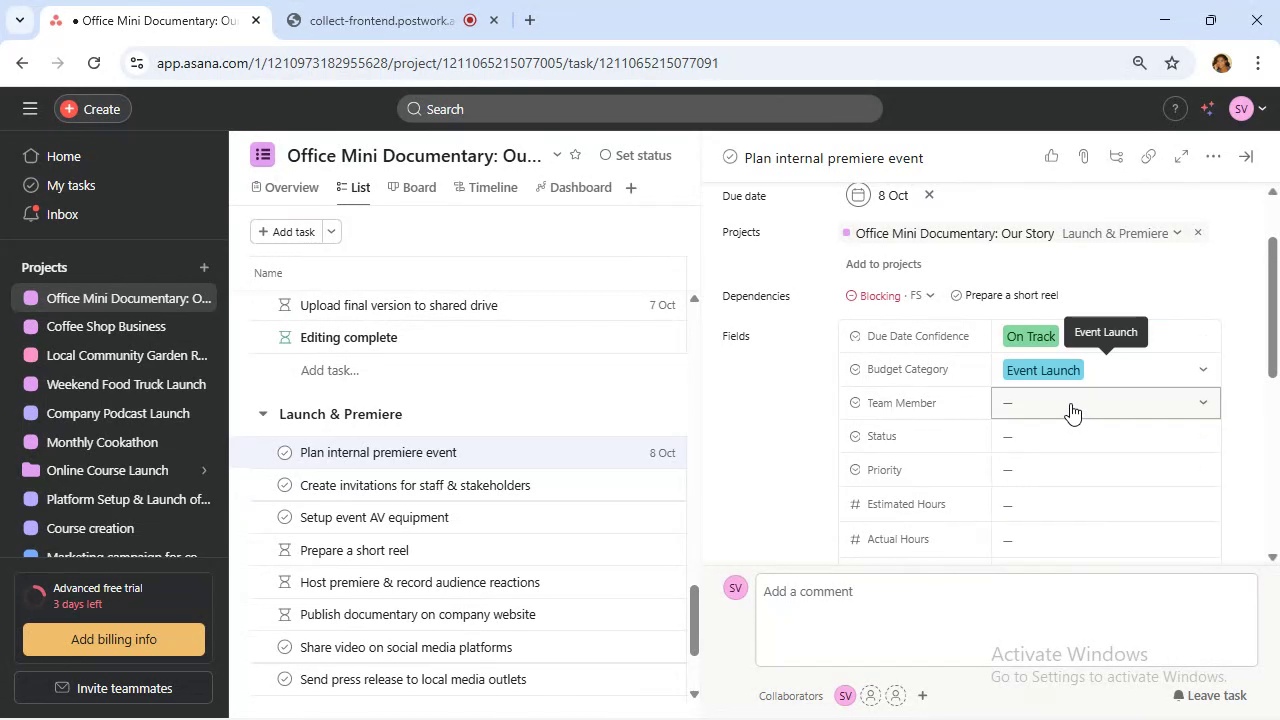 
left_click([1070, 403])
 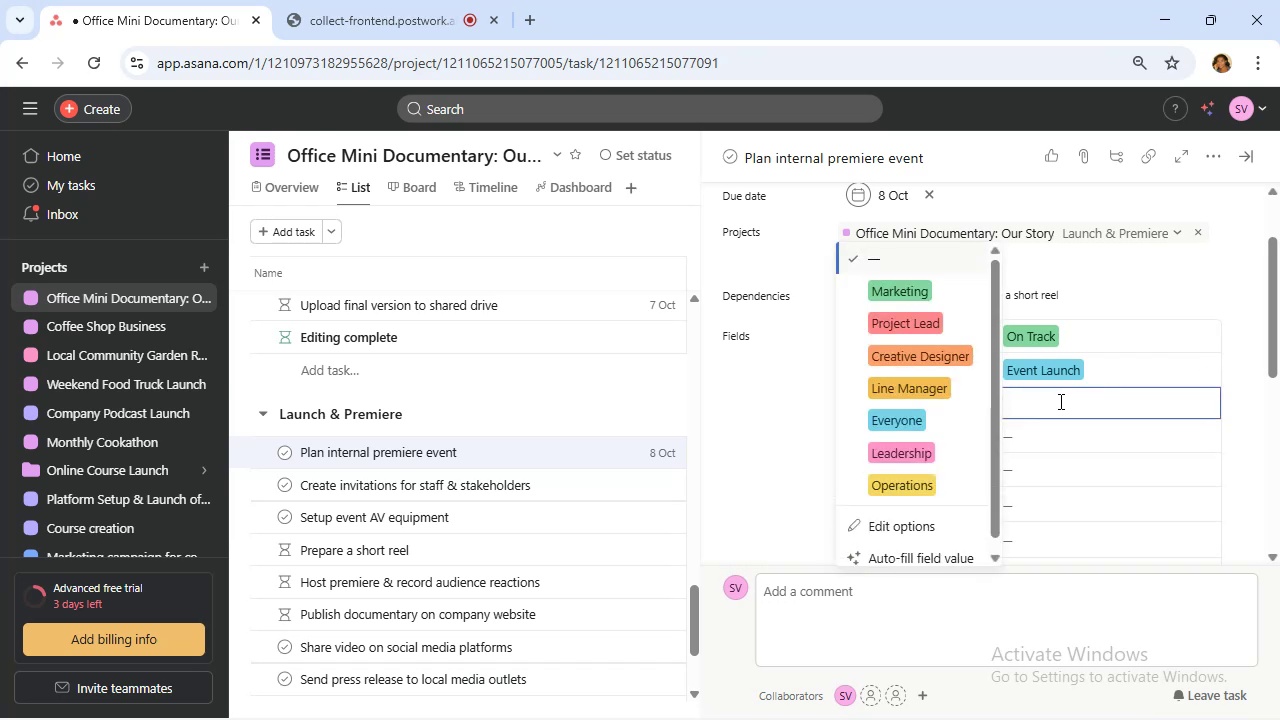 
left_click([937, 484])
 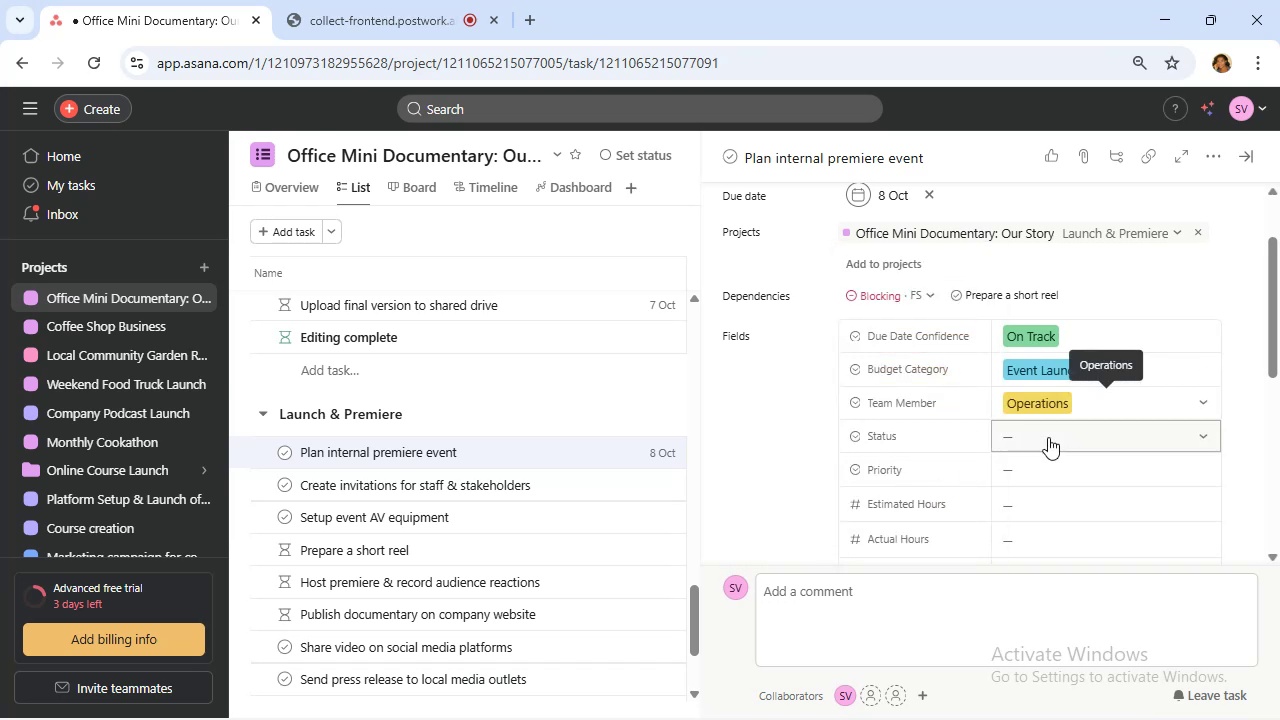 
left_click([1048, 437])
 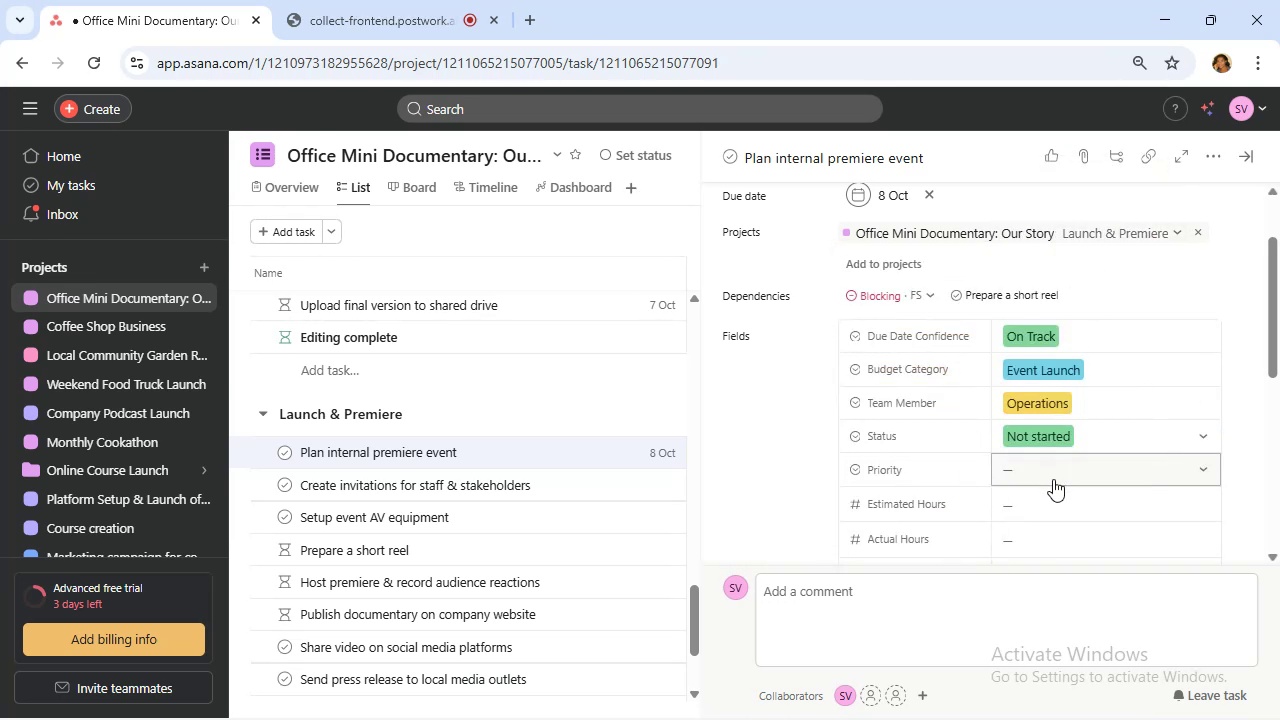 
left_click([1050, 478])
 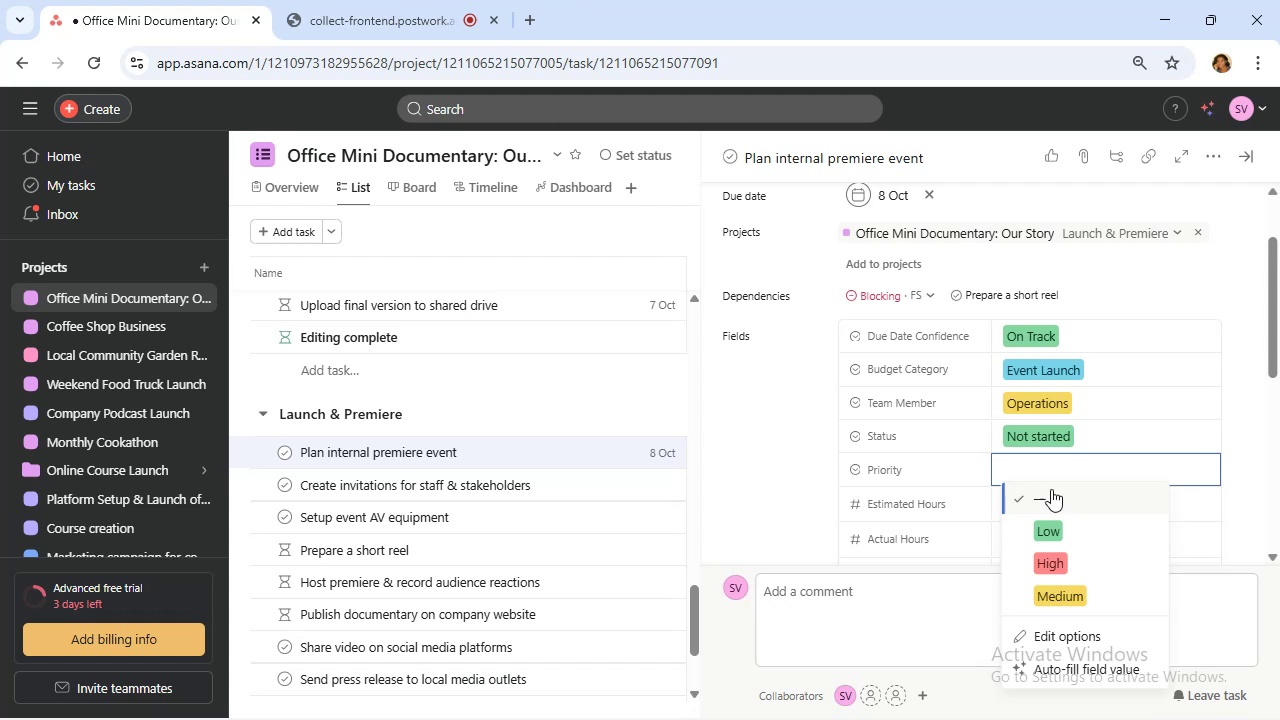 
left_click([1079, 554])
 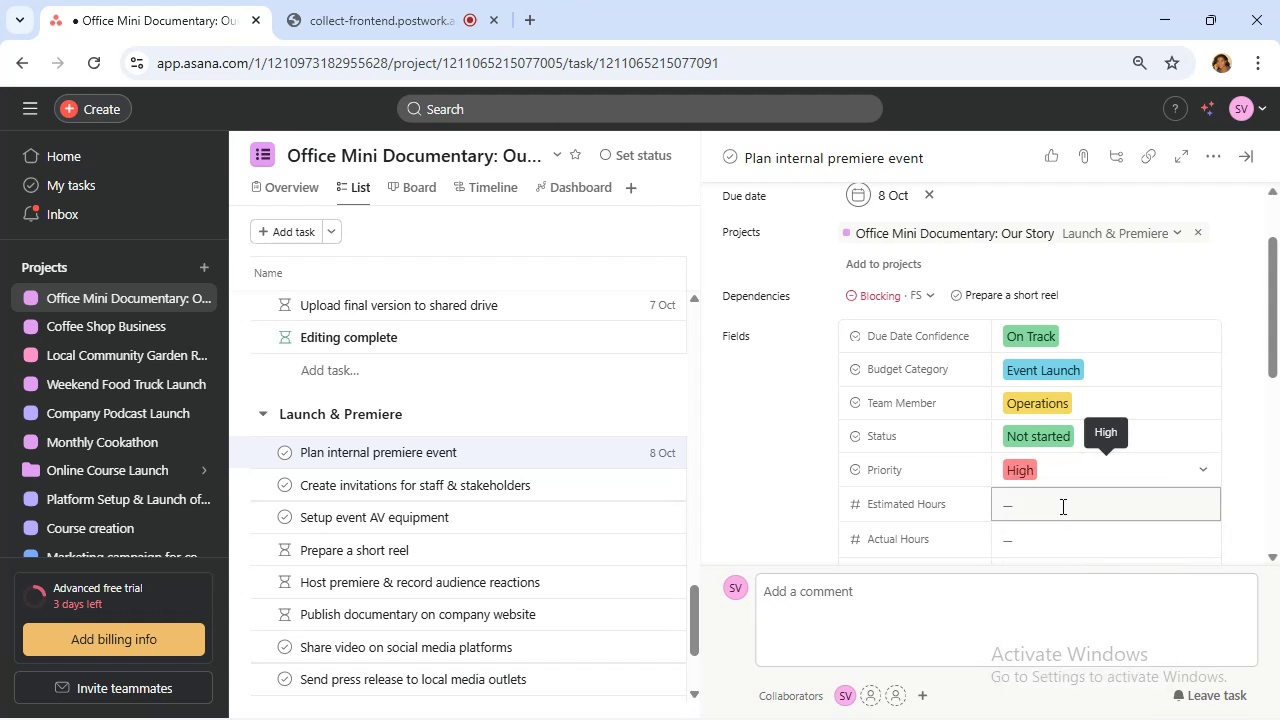 
scroll: coordinate [1061, 506], scroll_direction: down, amount: 1.0
 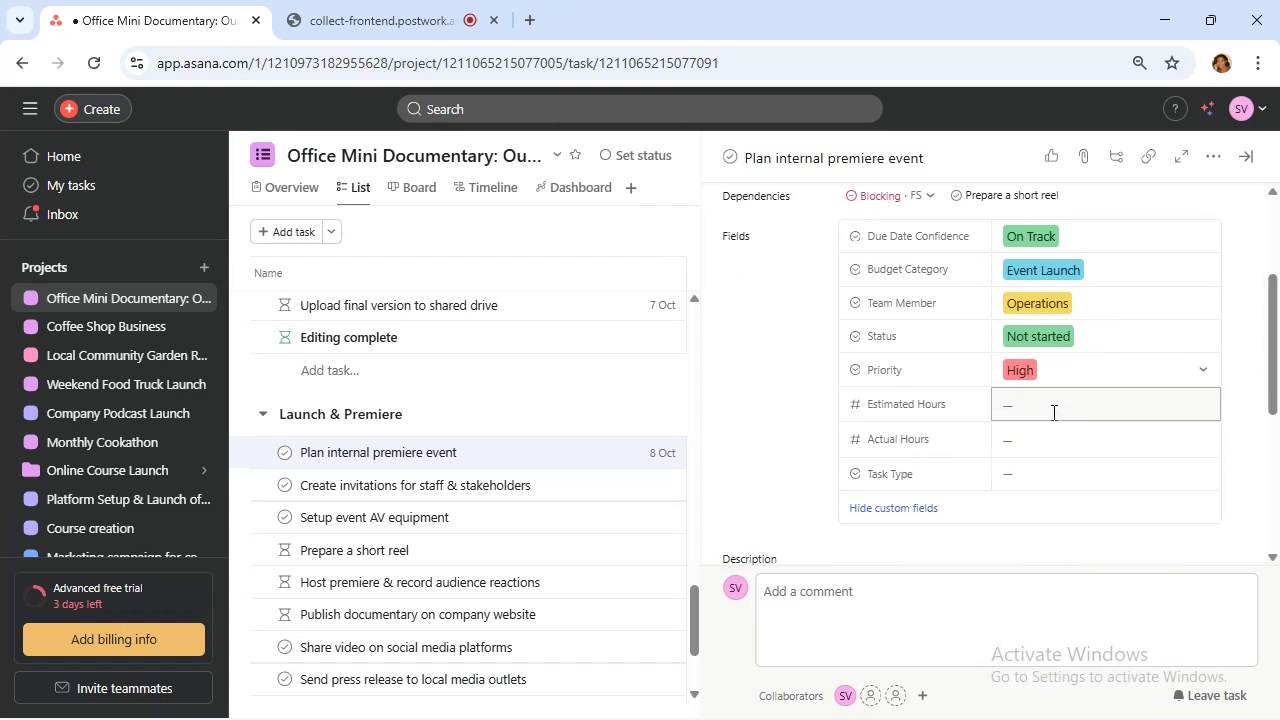 
left_click([1058, 467])
 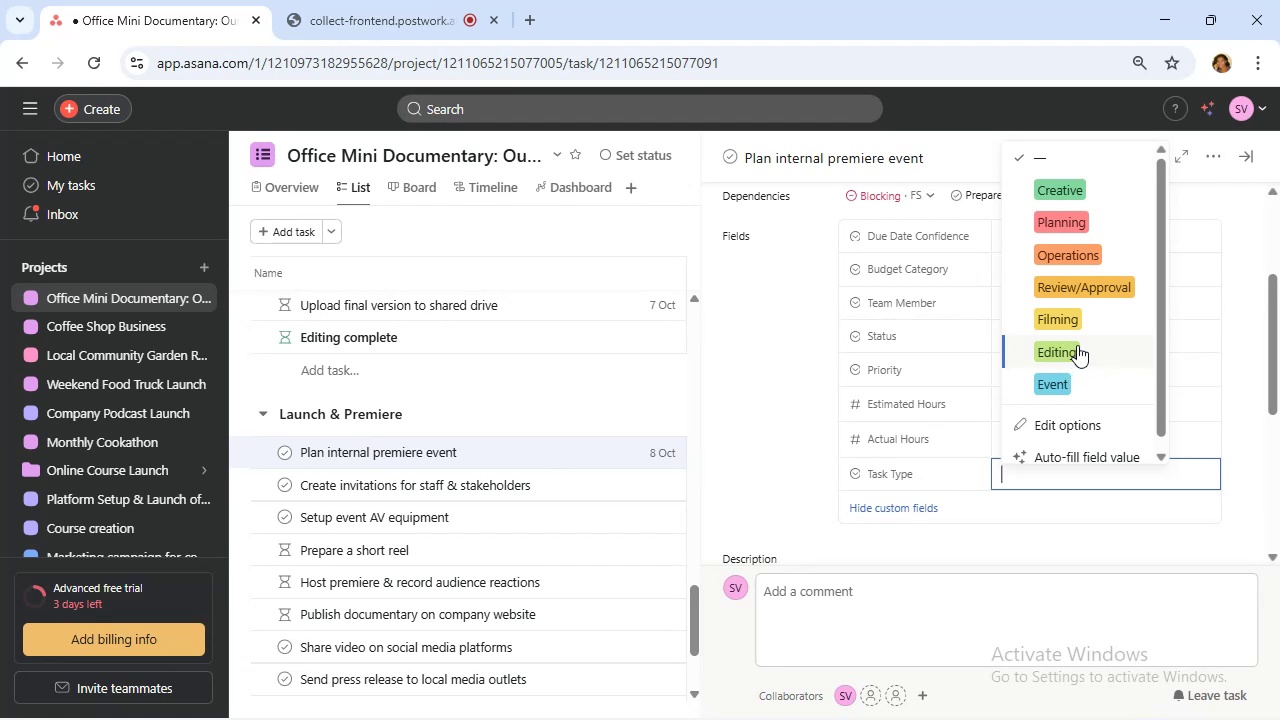 
wait(6.25)
 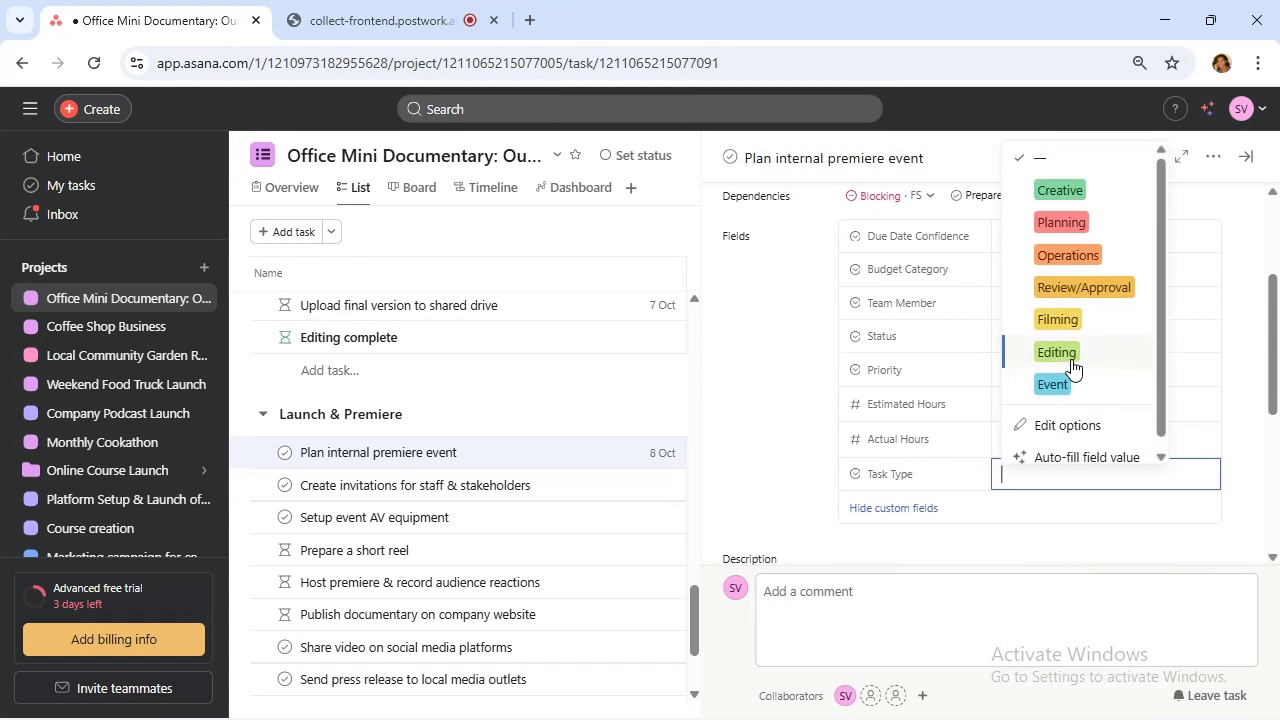 
left_click([1076, 377])
 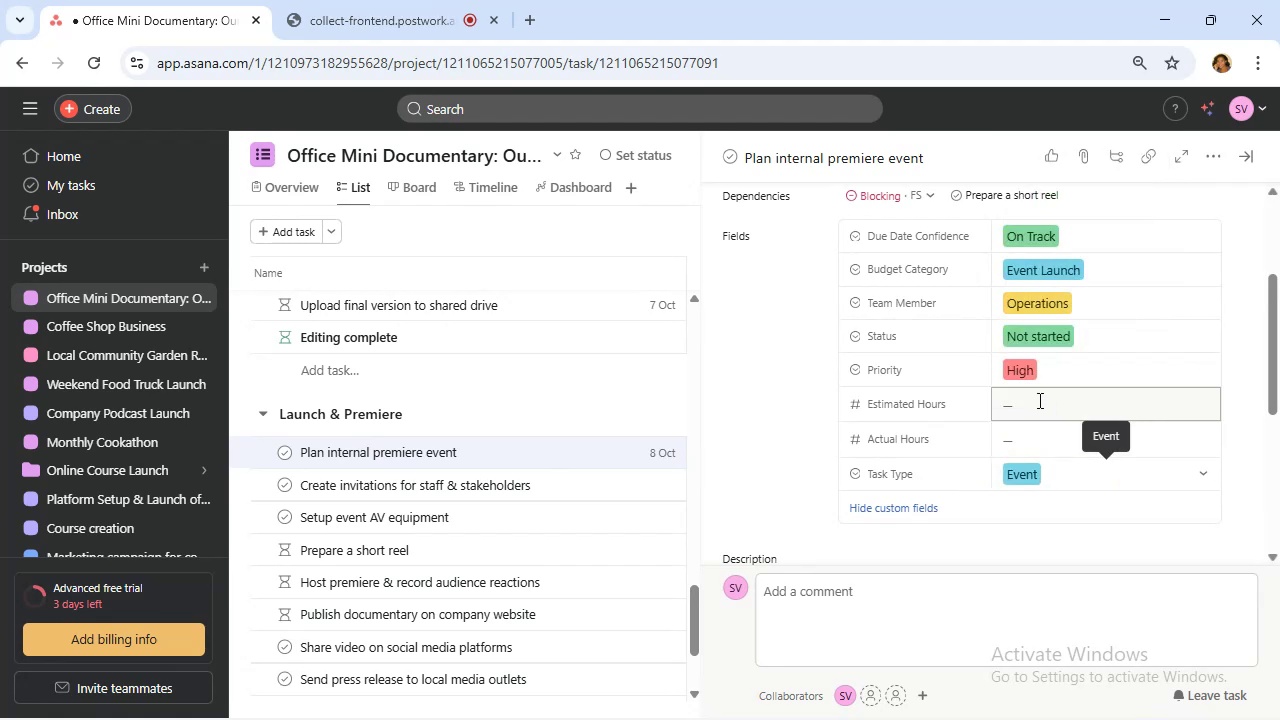 
left_click([1038, 403])
 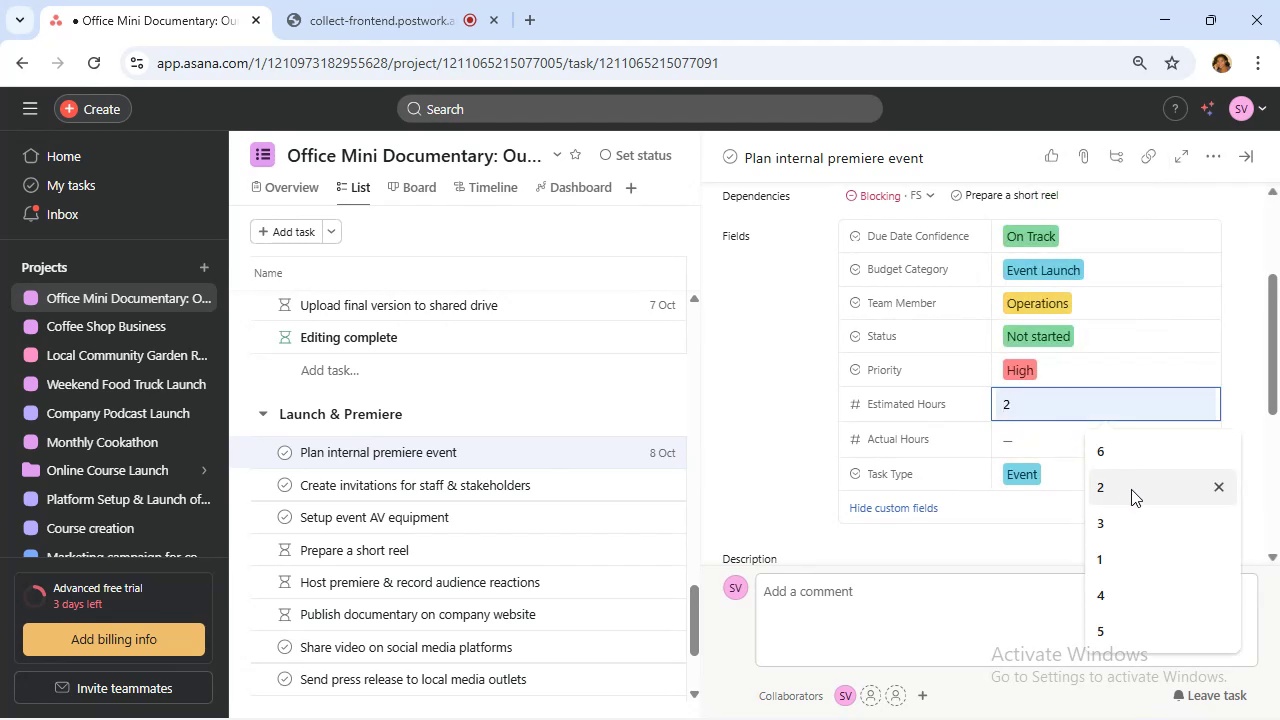 
left_click([1155, 589])
 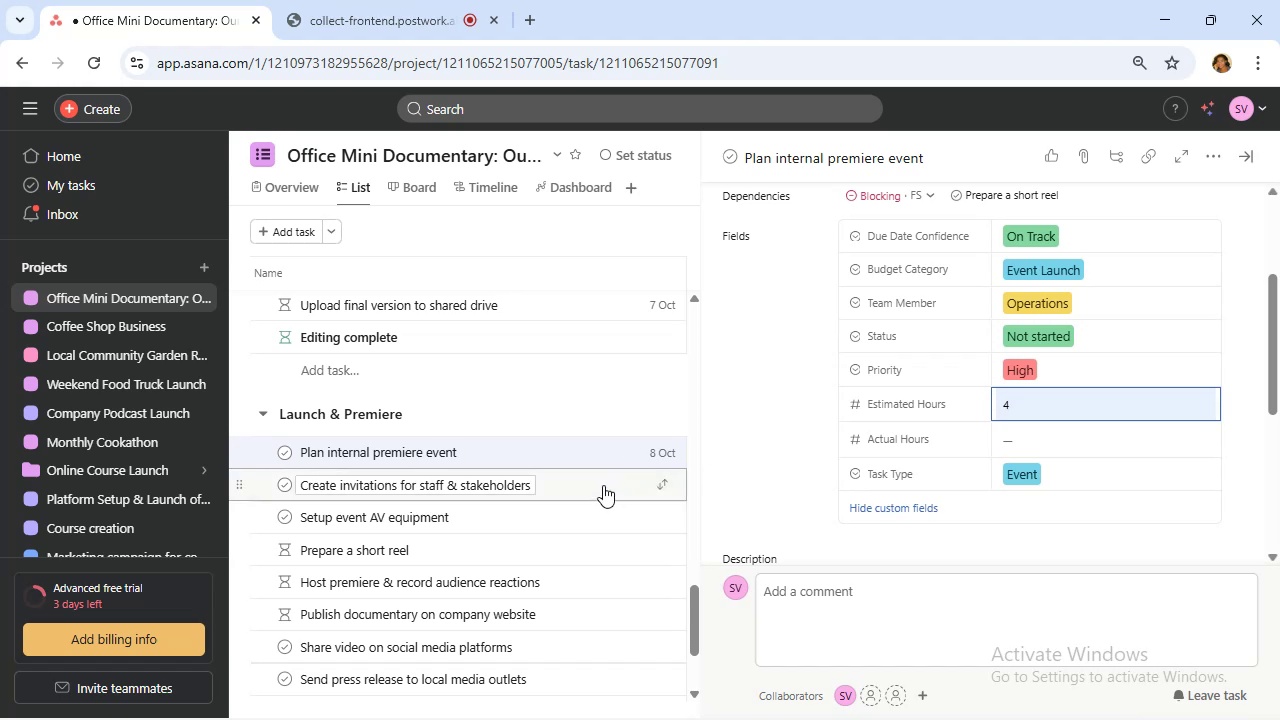 
left_click([603, 485])
 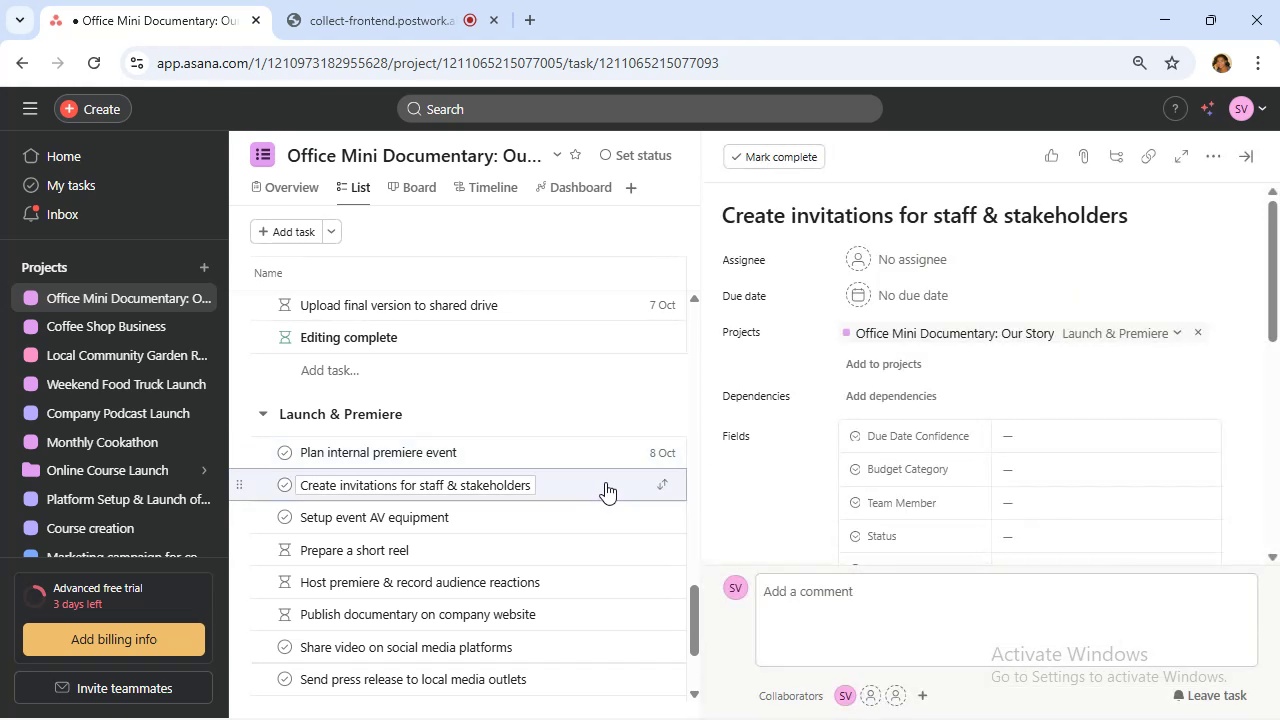 
wait(12.44)
 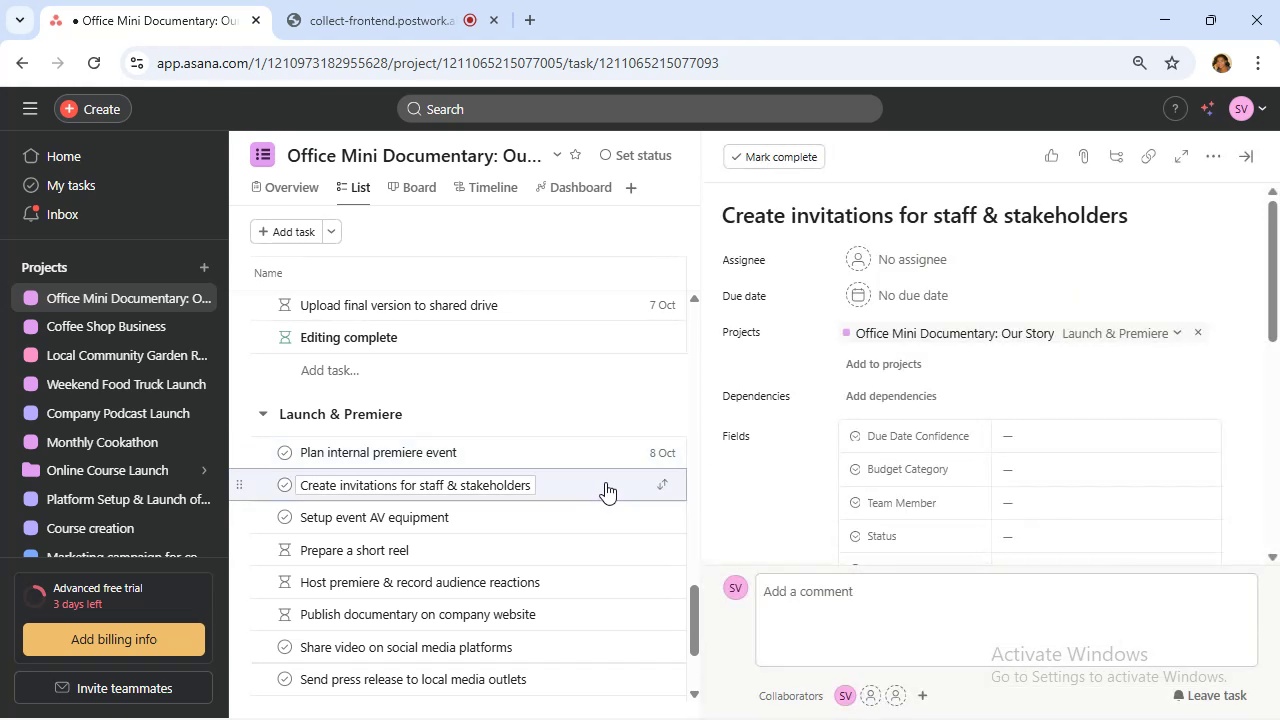 
left_click([1043, 430])
 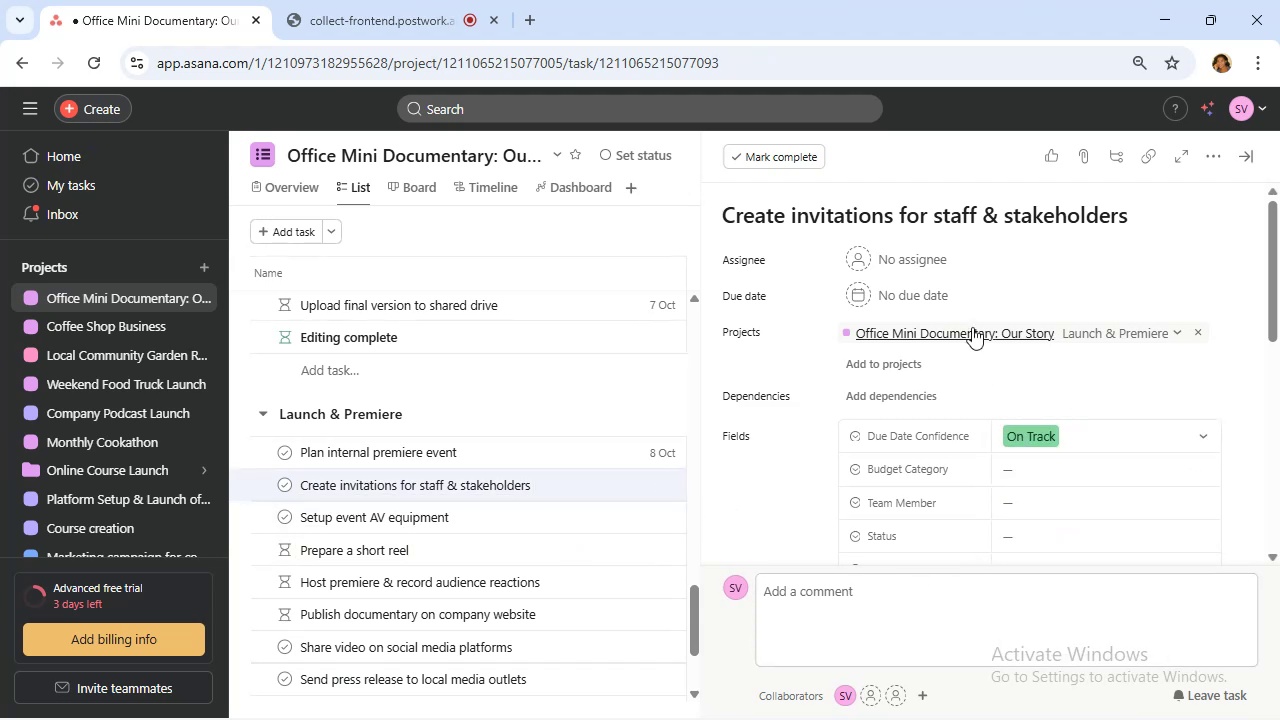 
wait(5.27)
 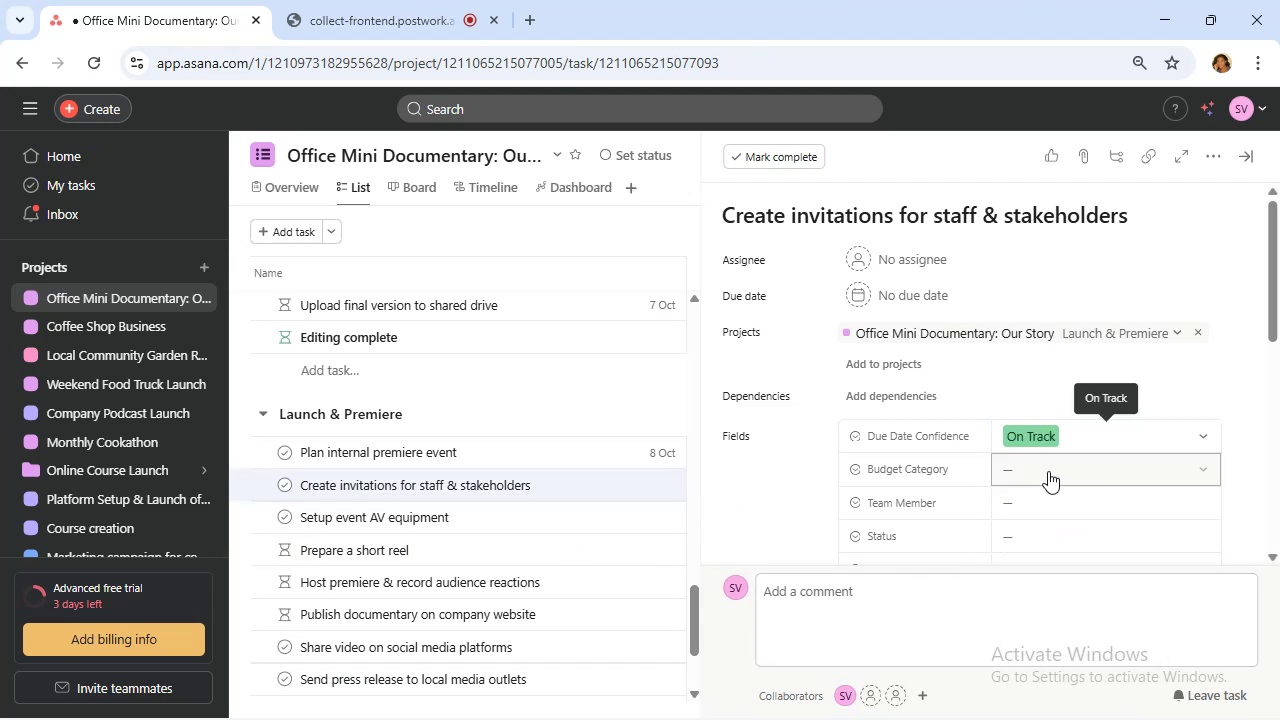 
left_click([927, 294])
 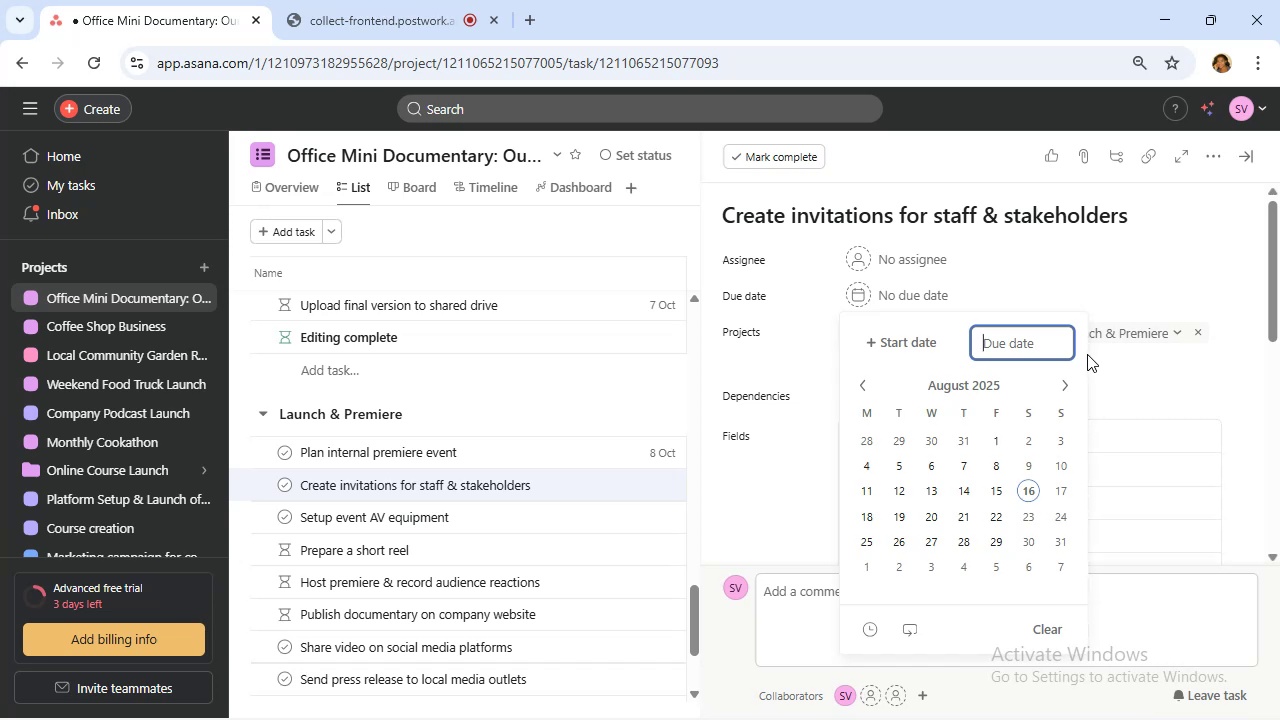 
wait(22.33)
 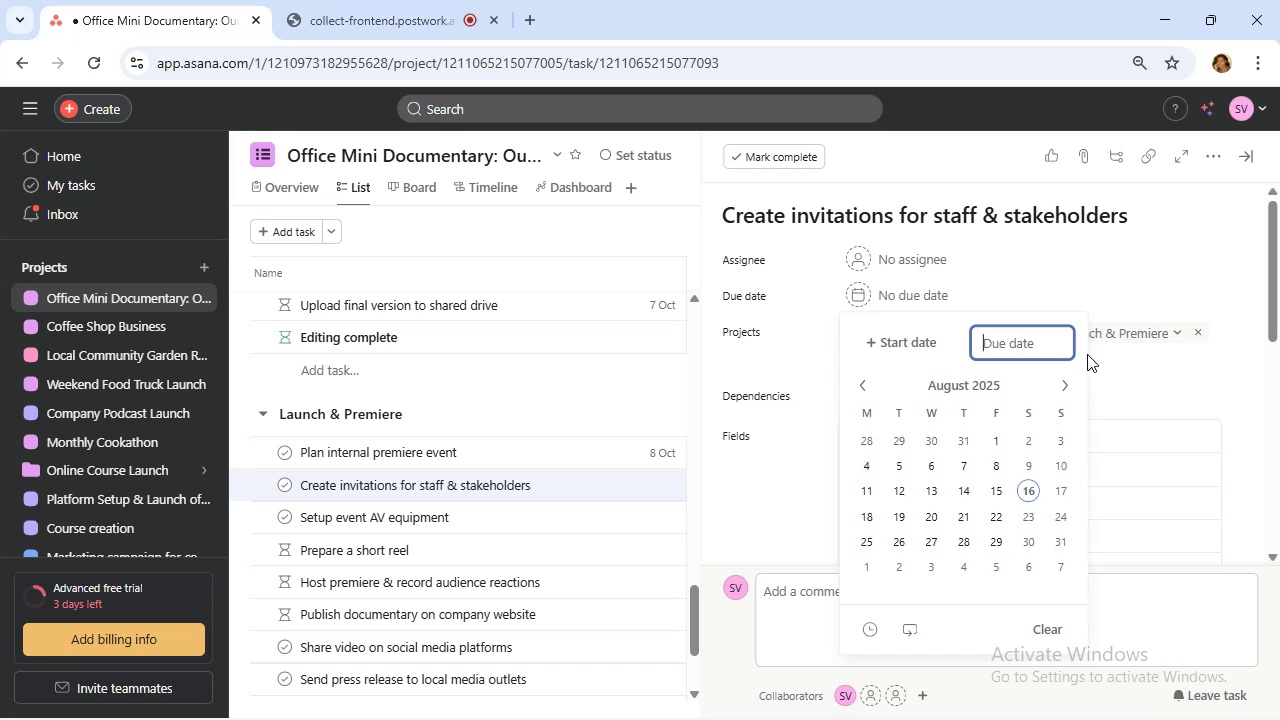 
left_click([1058, 384])
 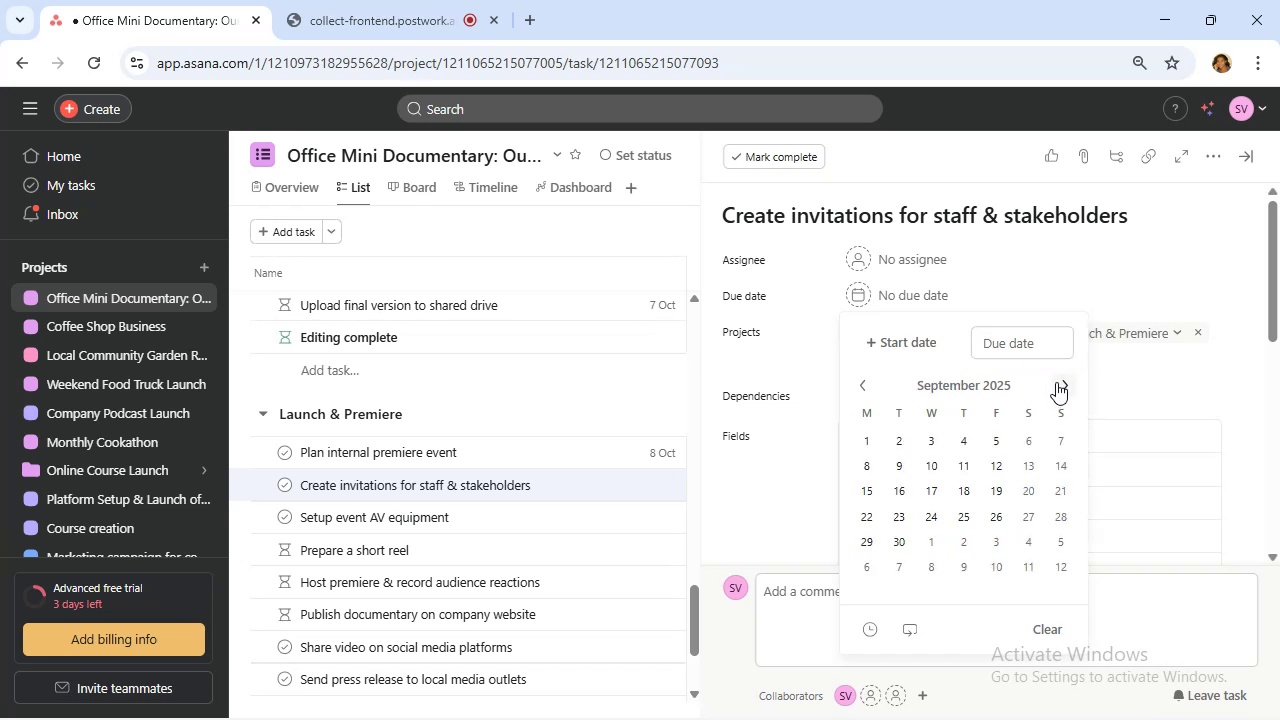 
left_click([1056, 382])
 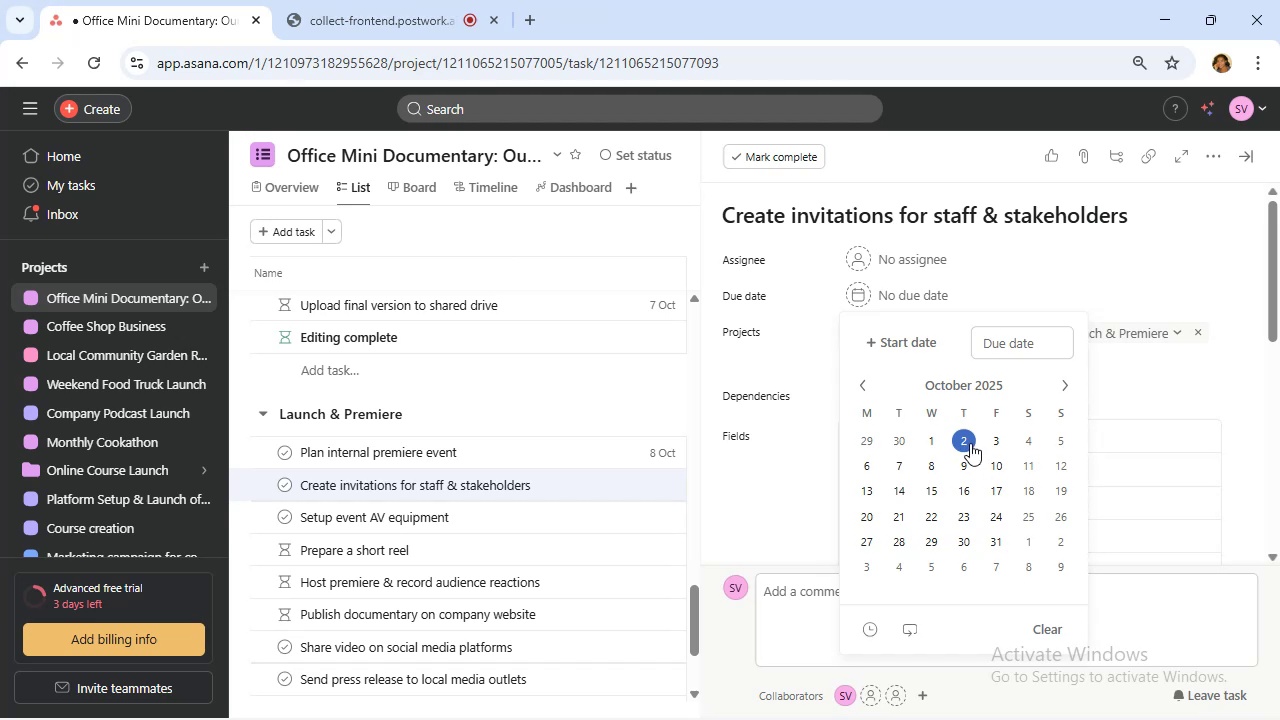 
wait(22.64)
 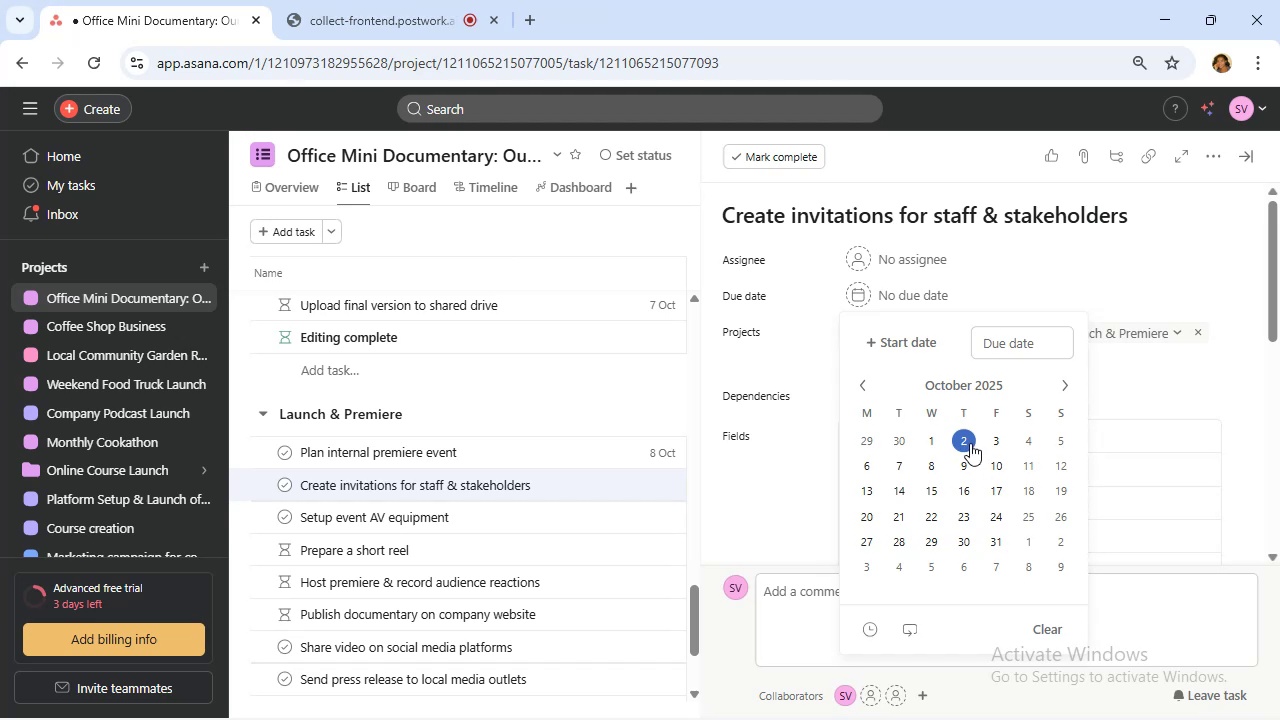 
left_click([1067, 382])
 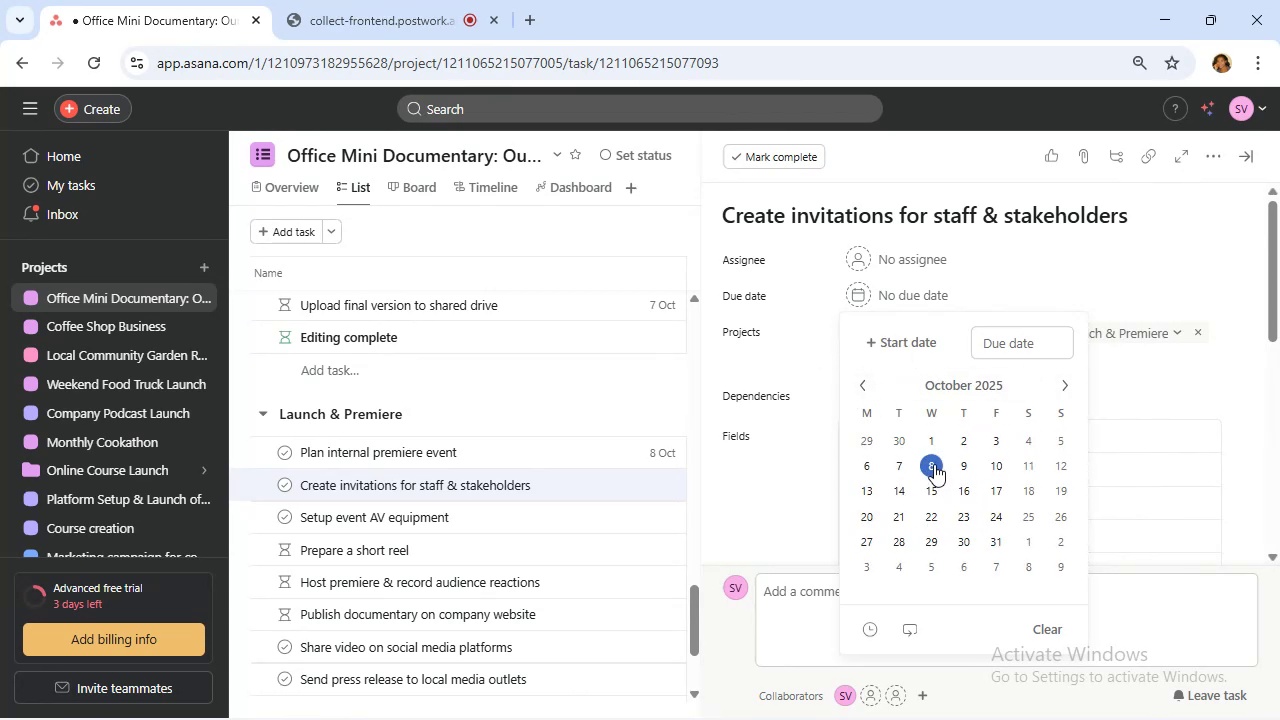 
left_click([934, 464])
 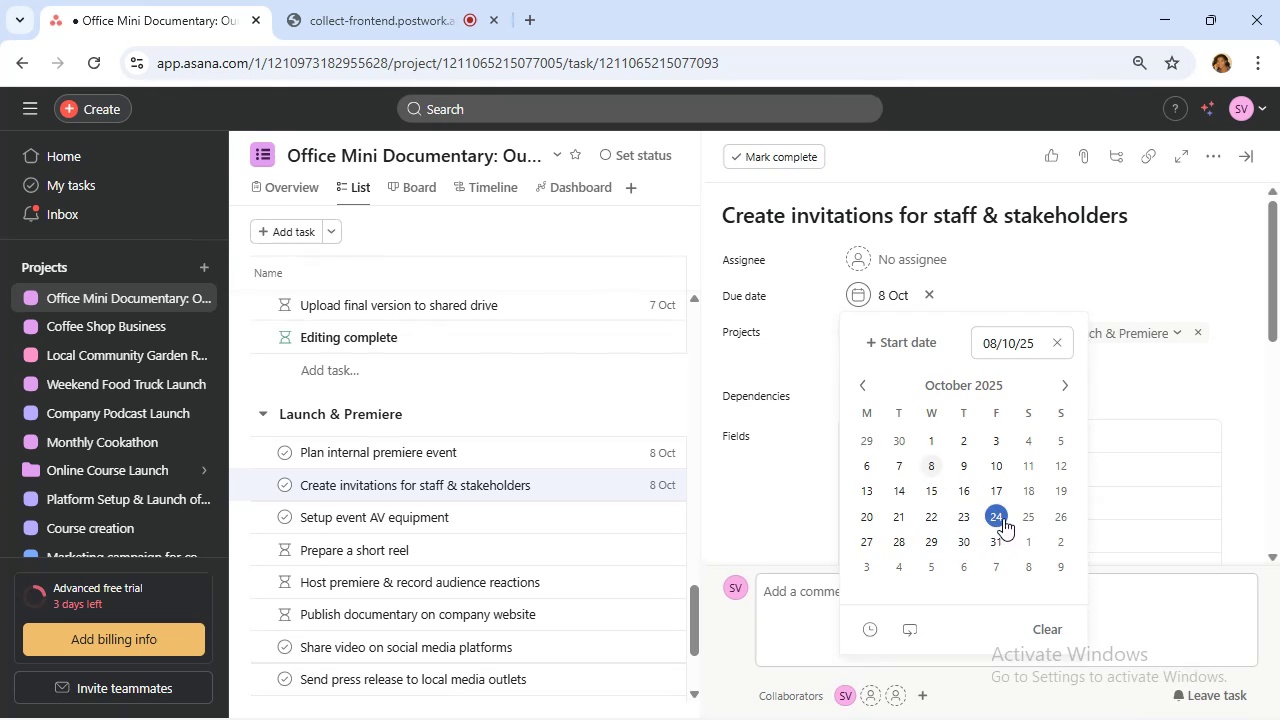 
wait(24.61)
 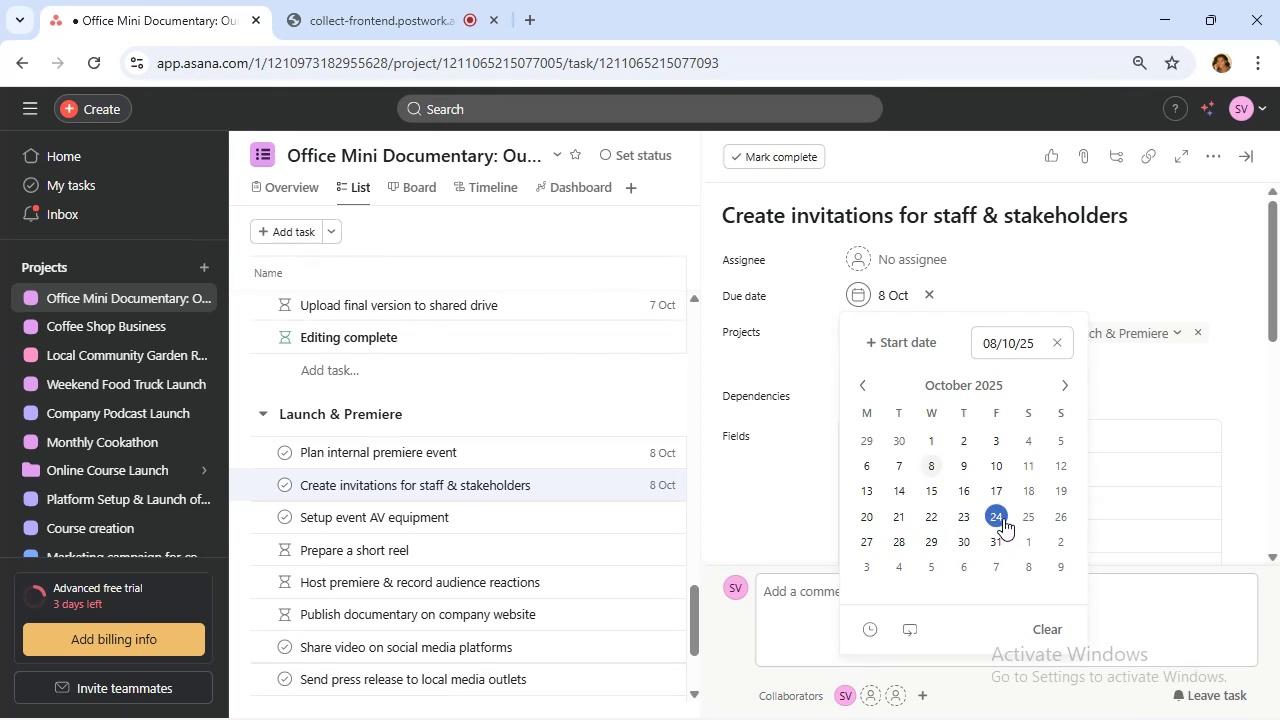 
left_click([1147, 394])
 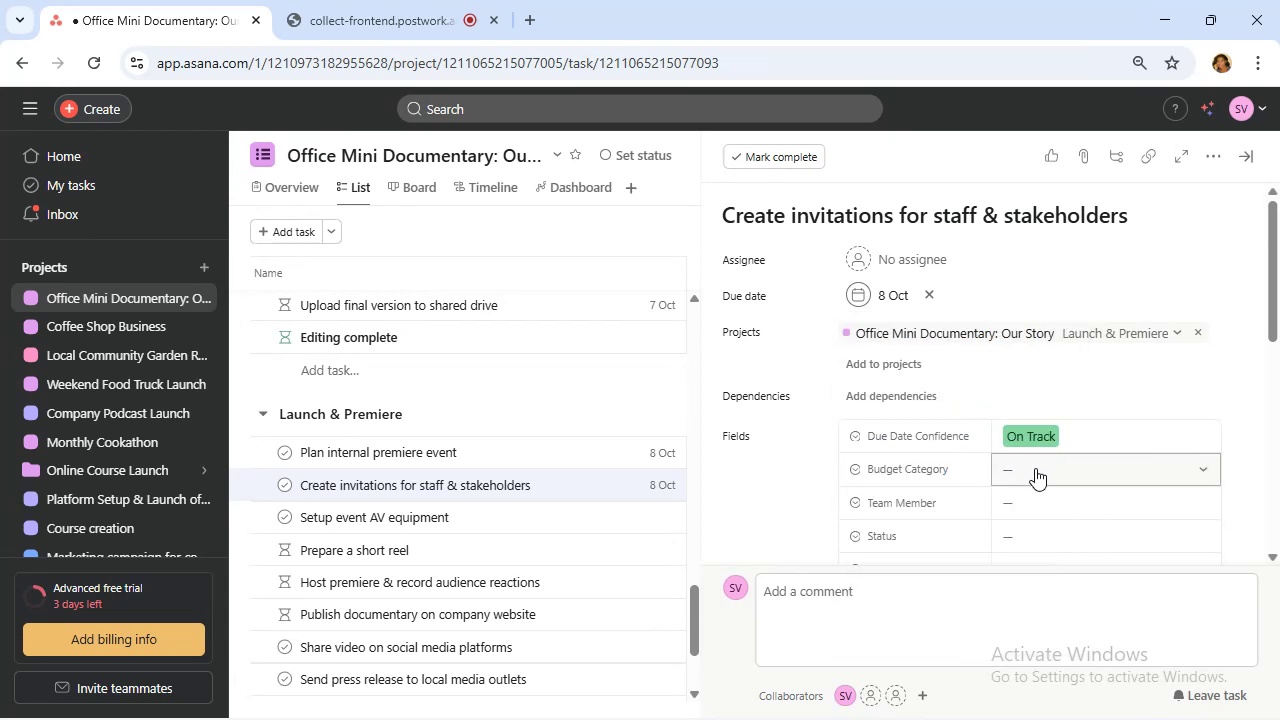 
wait(9.31)
 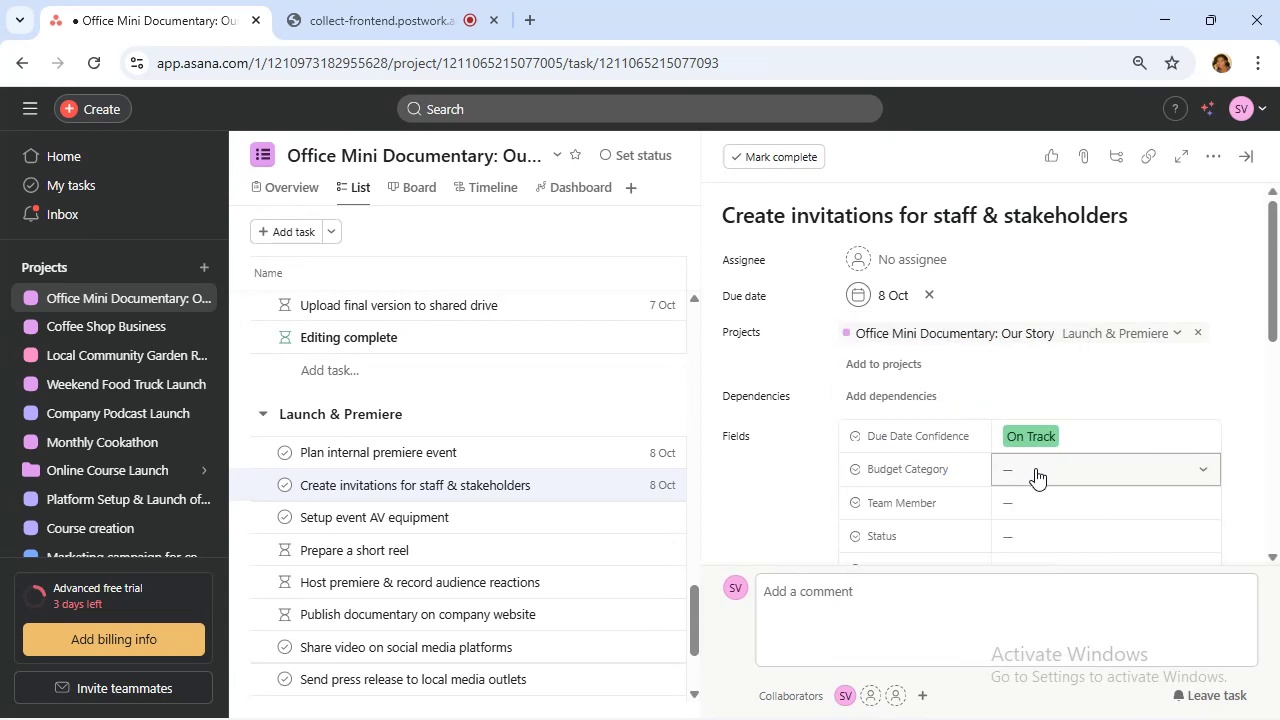 
left_click([1035, 469])
 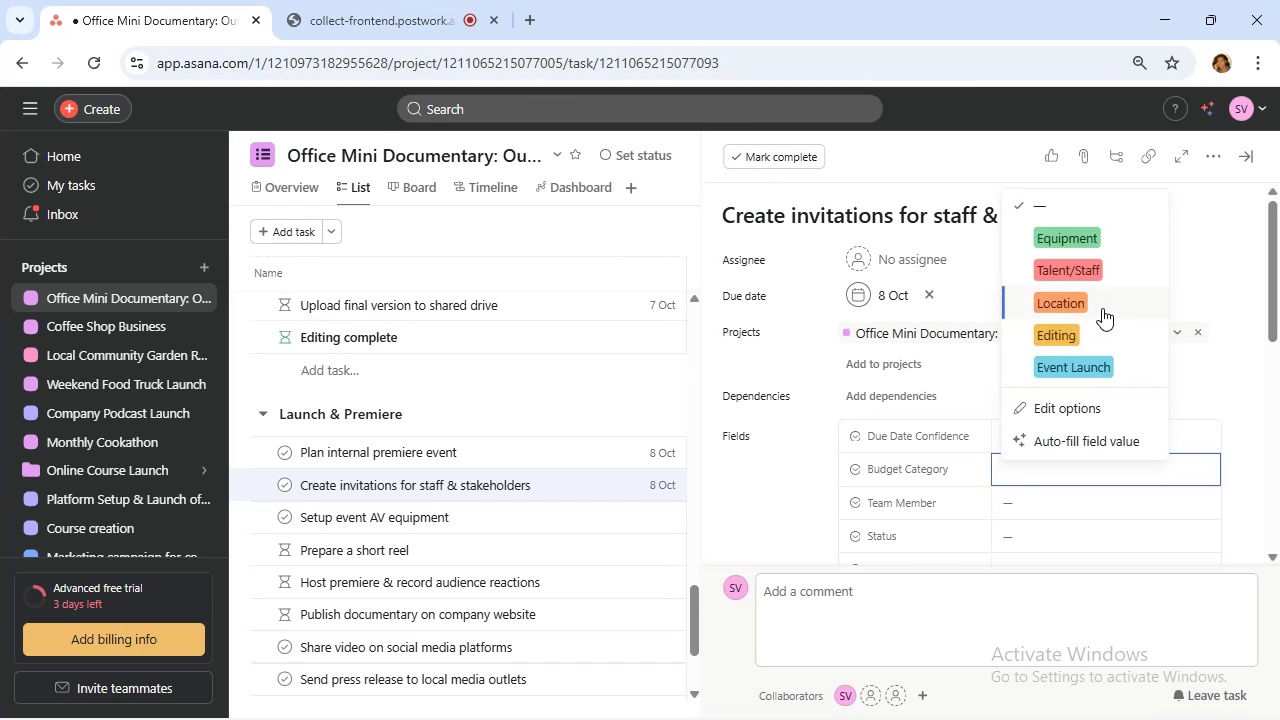 
wait(5.21)
 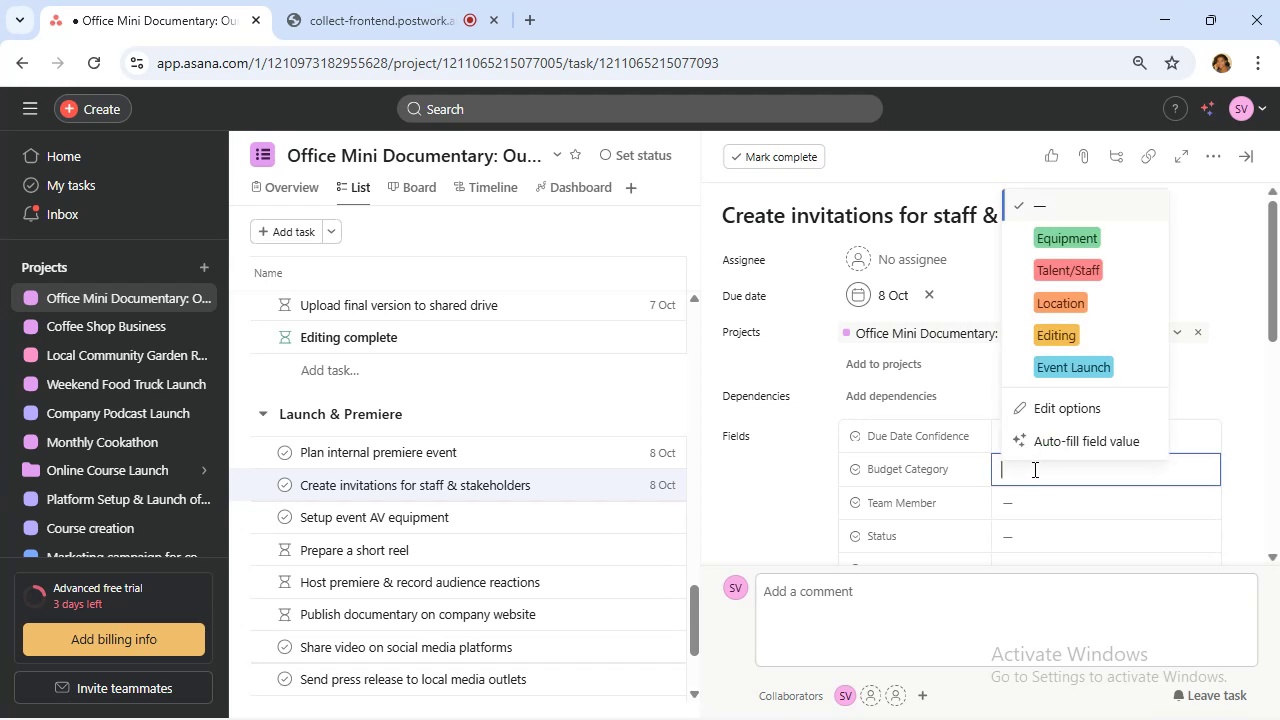 
scroll: coordinate [1086, 340], scroll_direction: up, amount: 3.0
 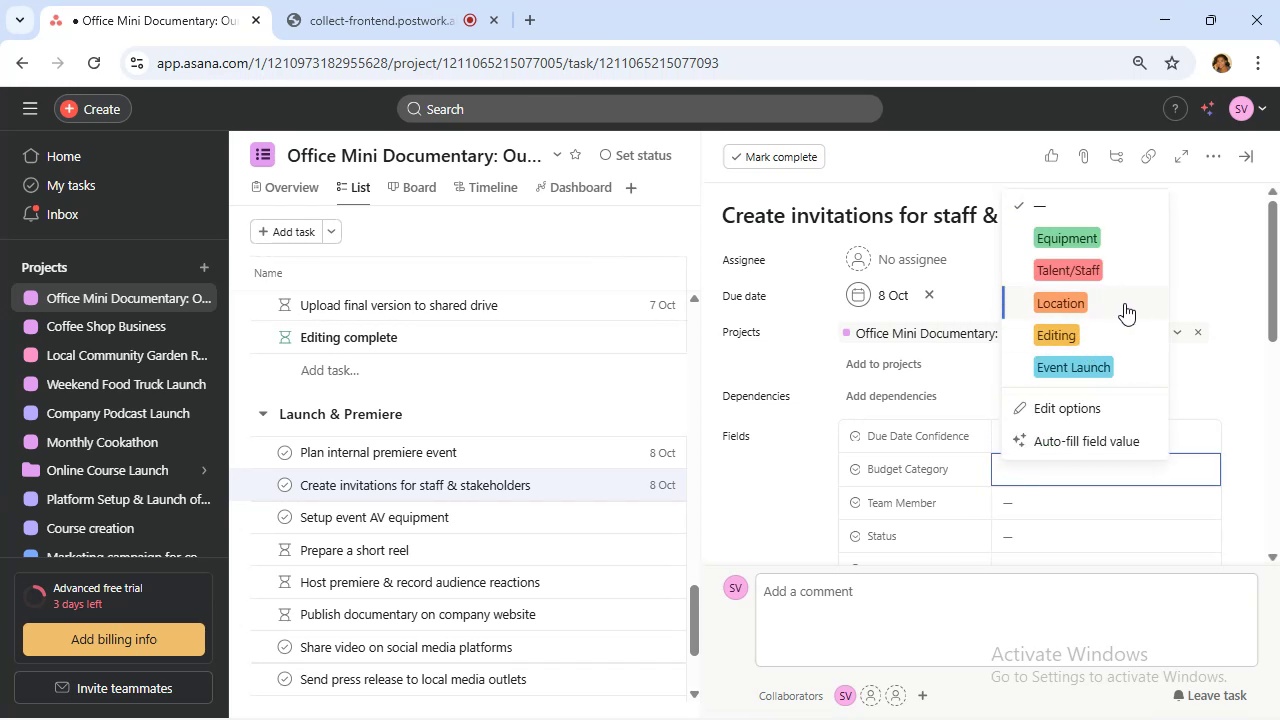 
scroll: coordinate [1123, 303], scroll_direction: down, amount: 11.0
 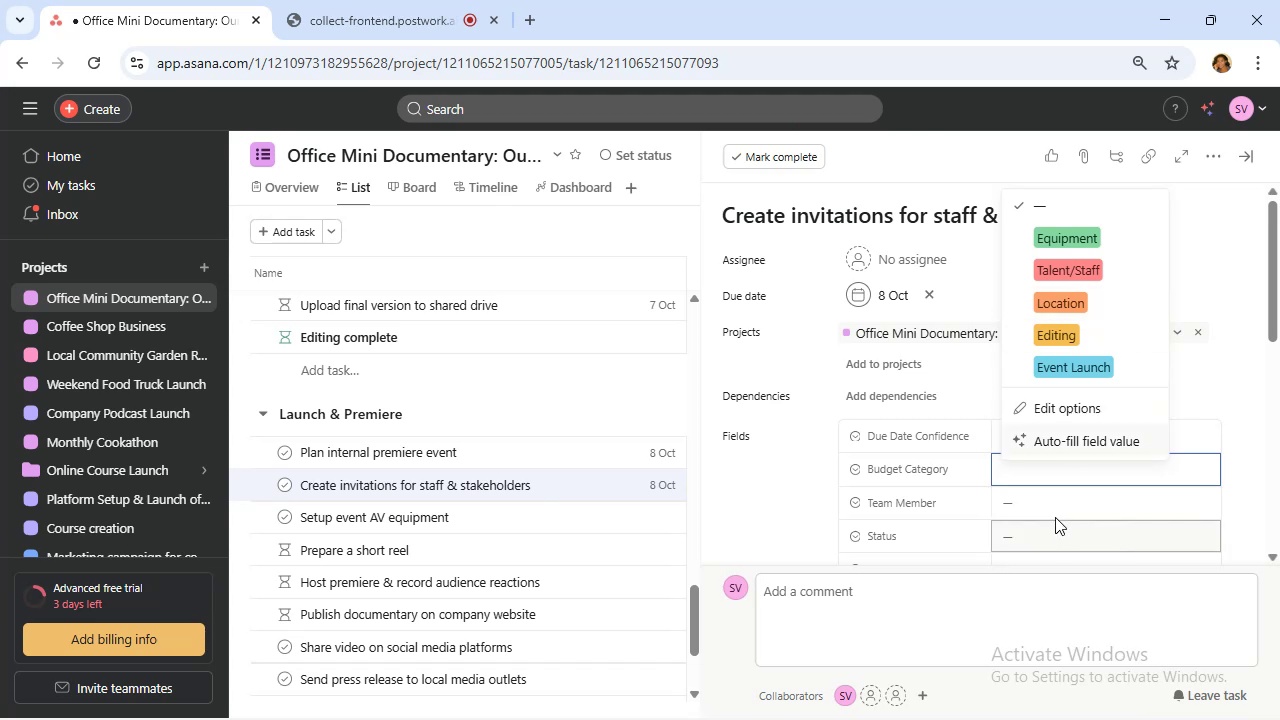 
left_click([1055, 499])
 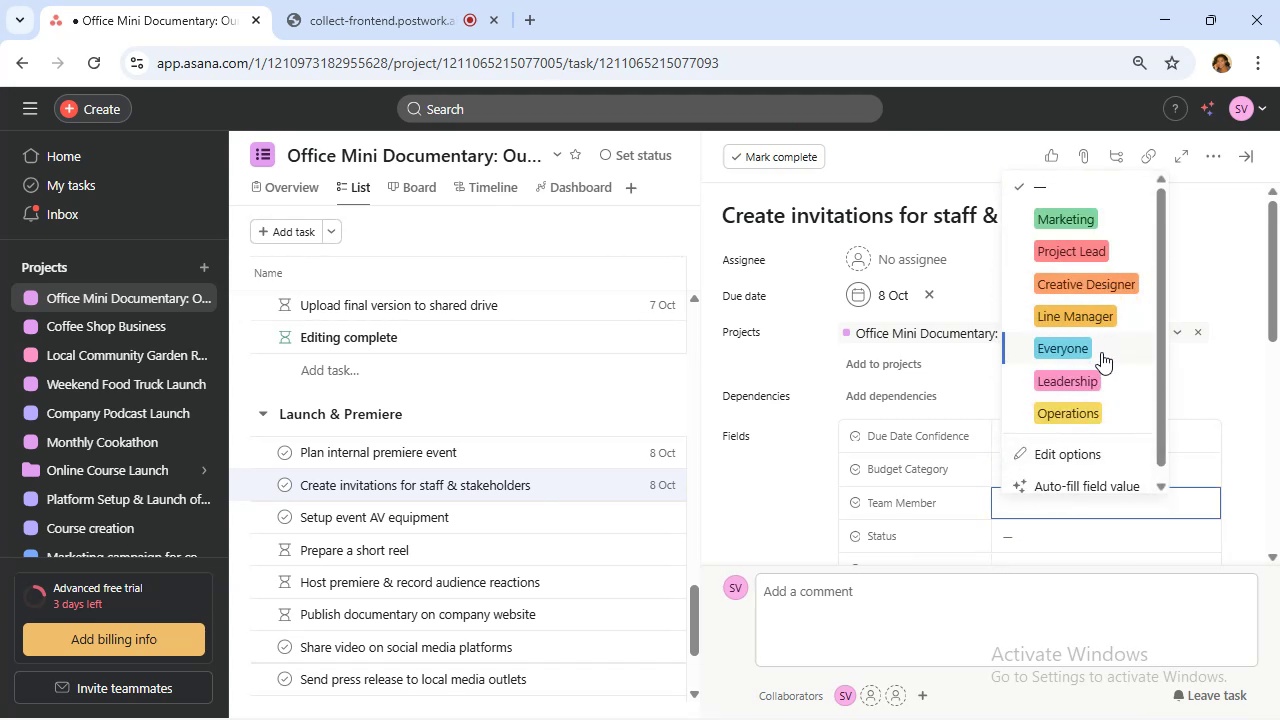 
left_click([1086, 249])
 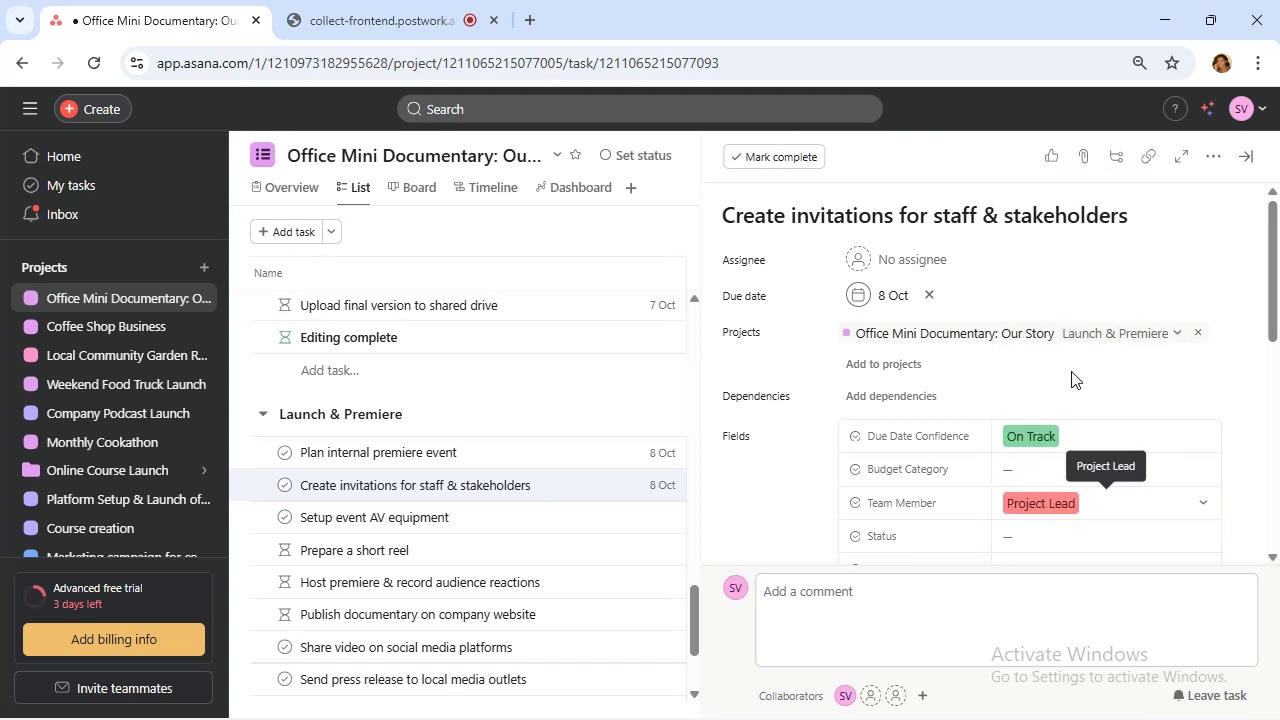 
scroll: coordinate [1072, 372], scroll_direction: down, amount: 2.0
 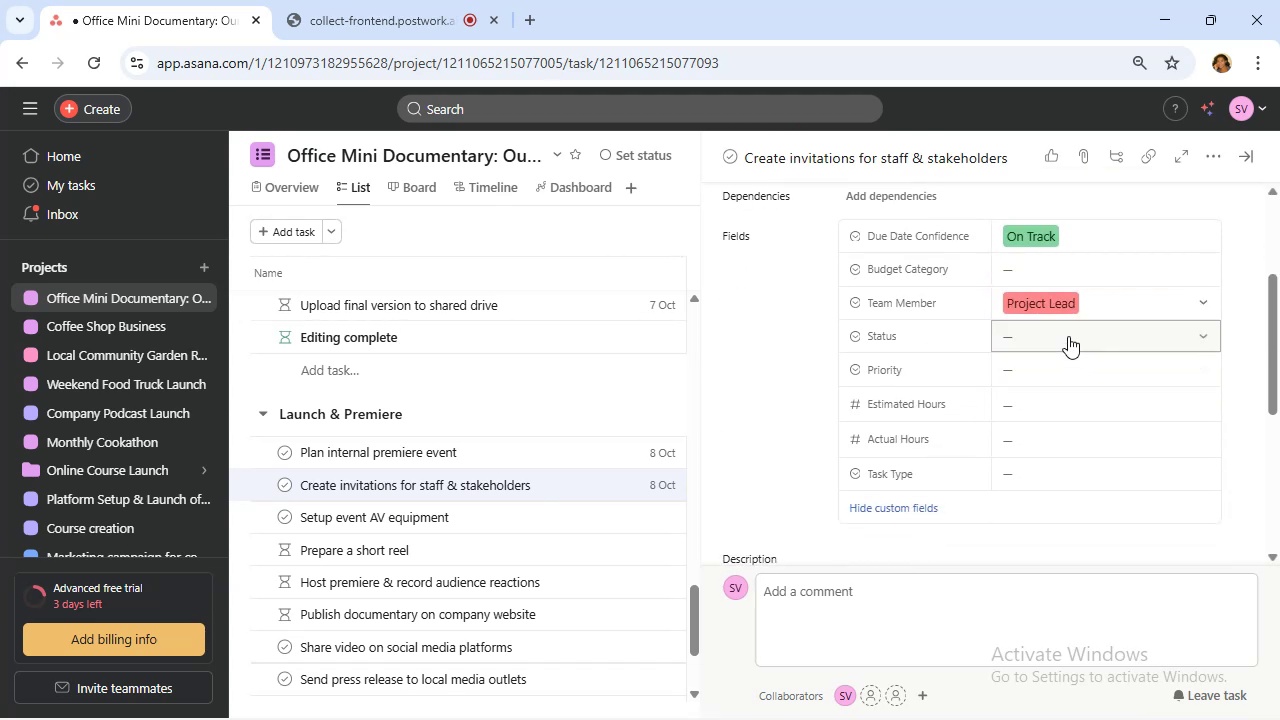 
left_click([1068, 336])
 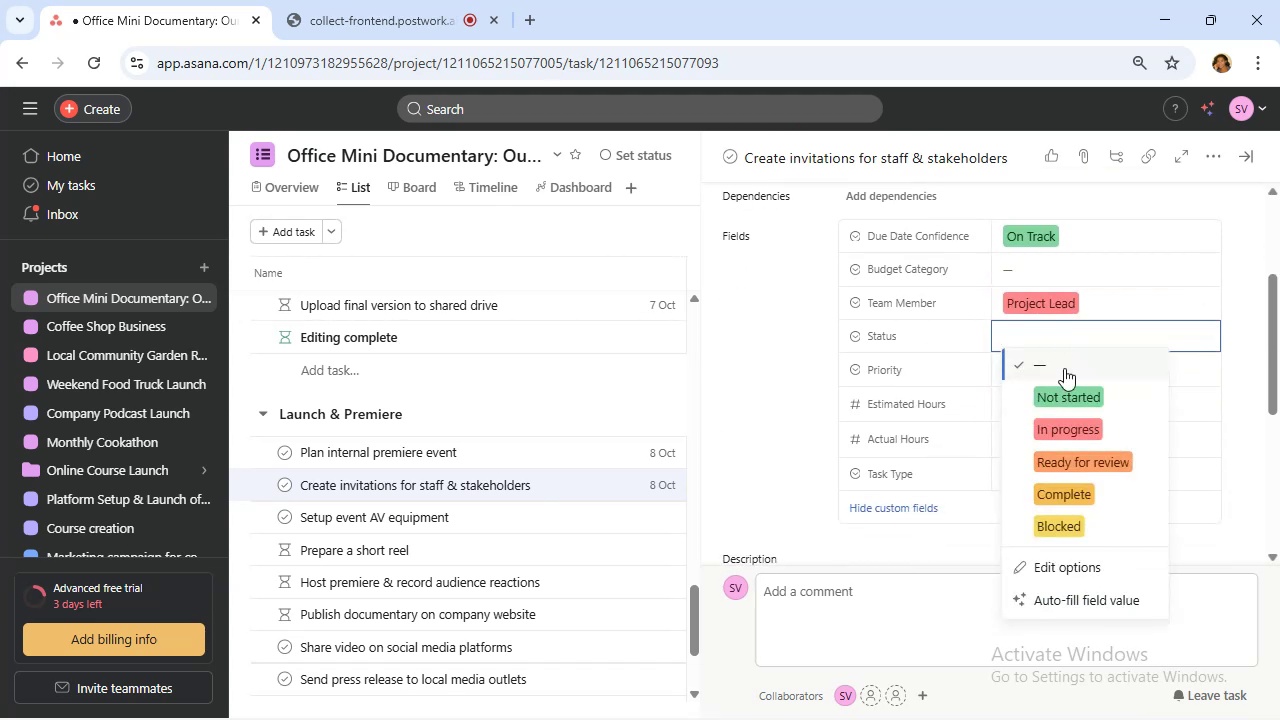 
left_click([1064, 387])
 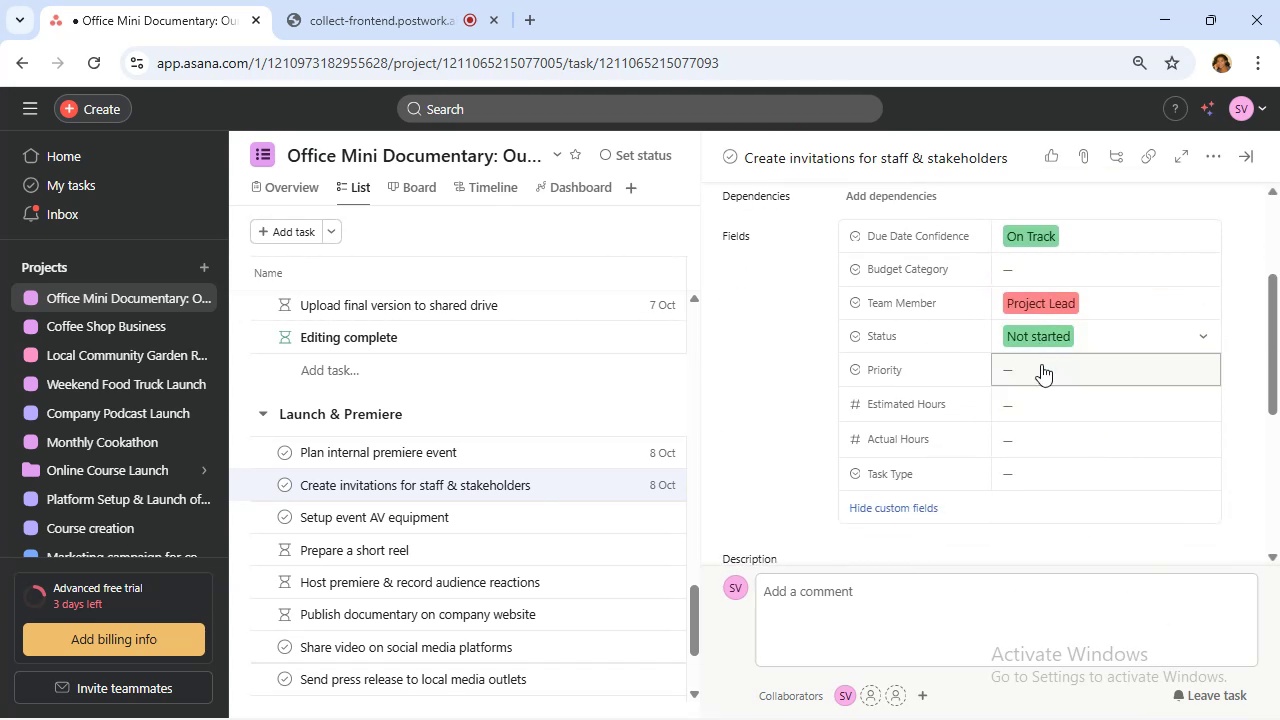 
left_click([1041, 366])
 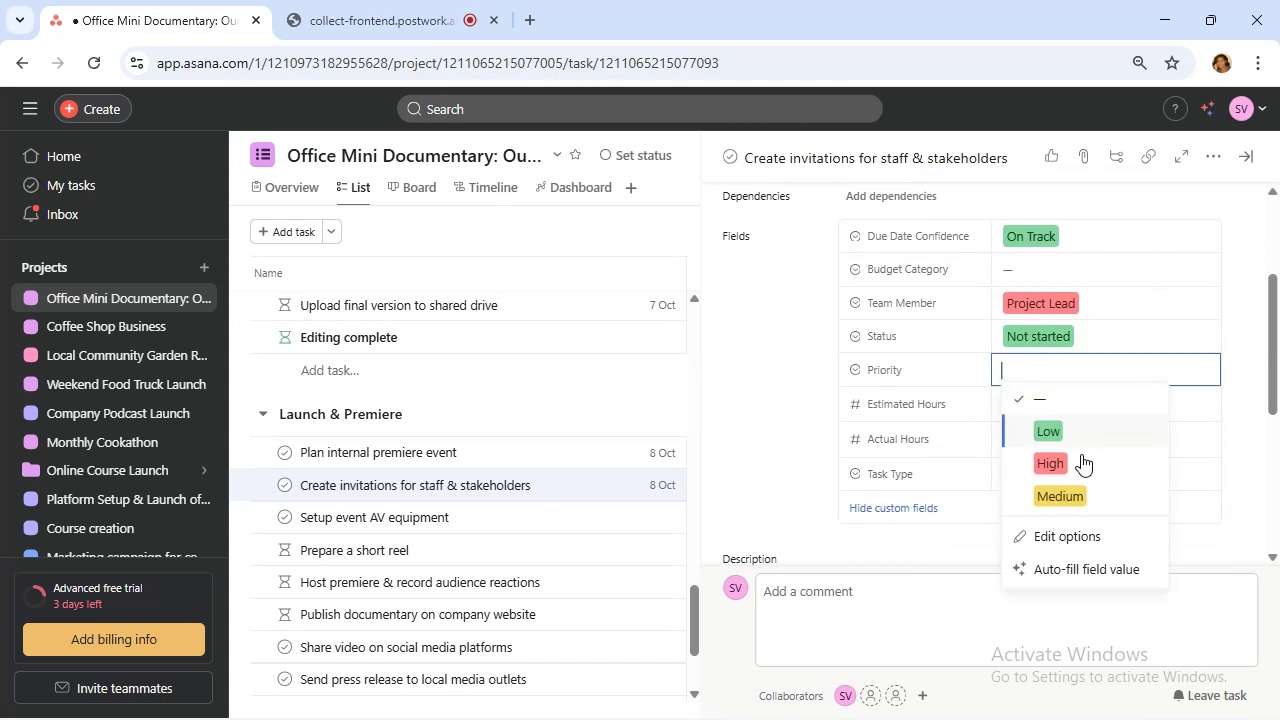 
left_click([1091, 479])
 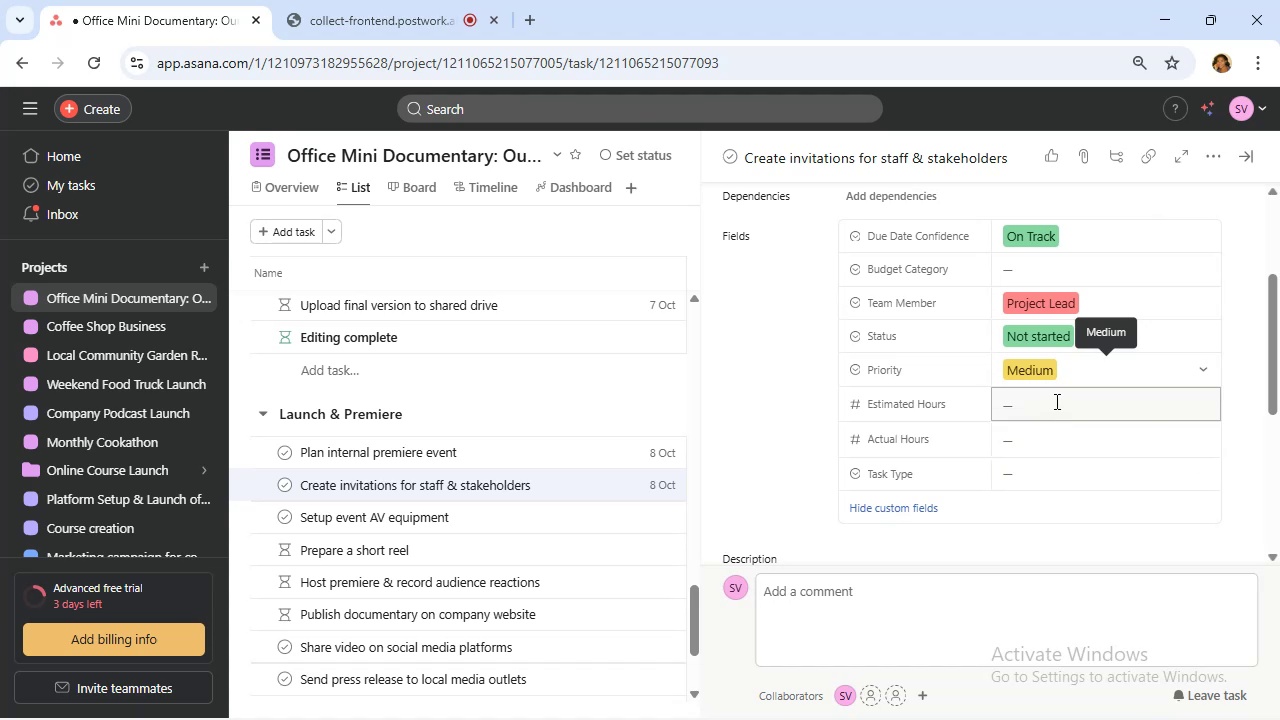 
left_click([1055, 401])
 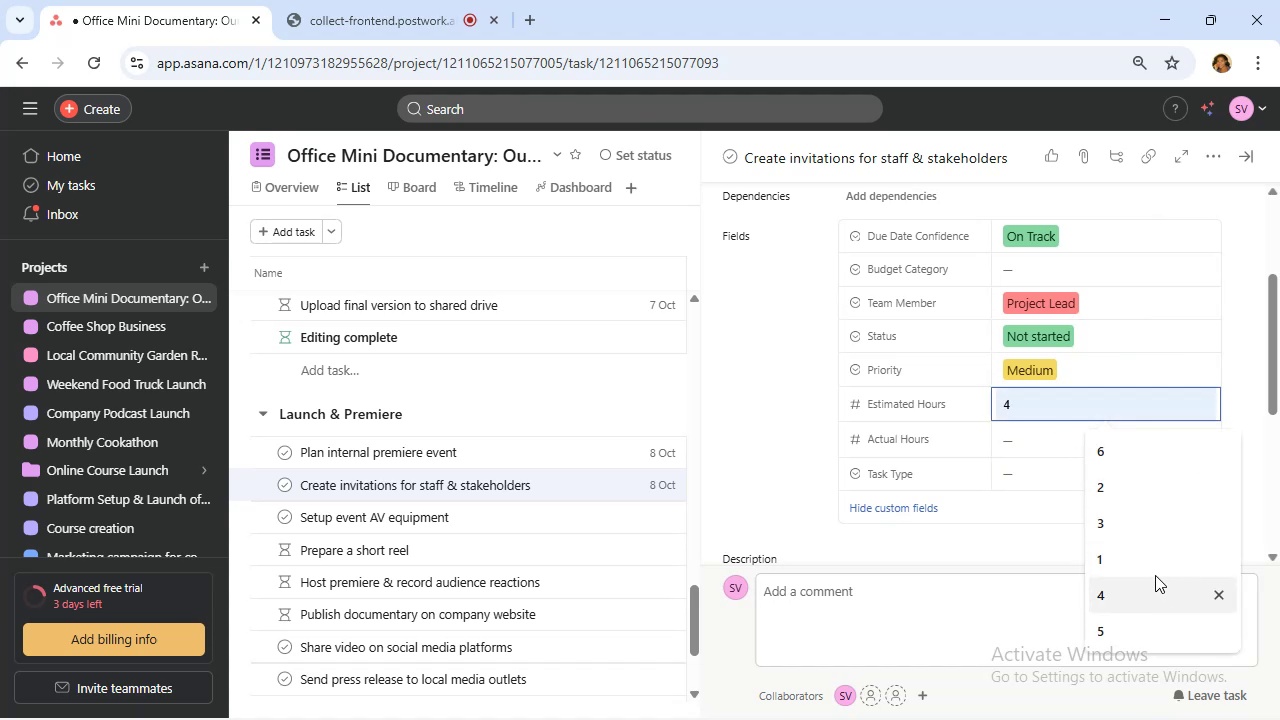 
left_click([1139, 553])
 